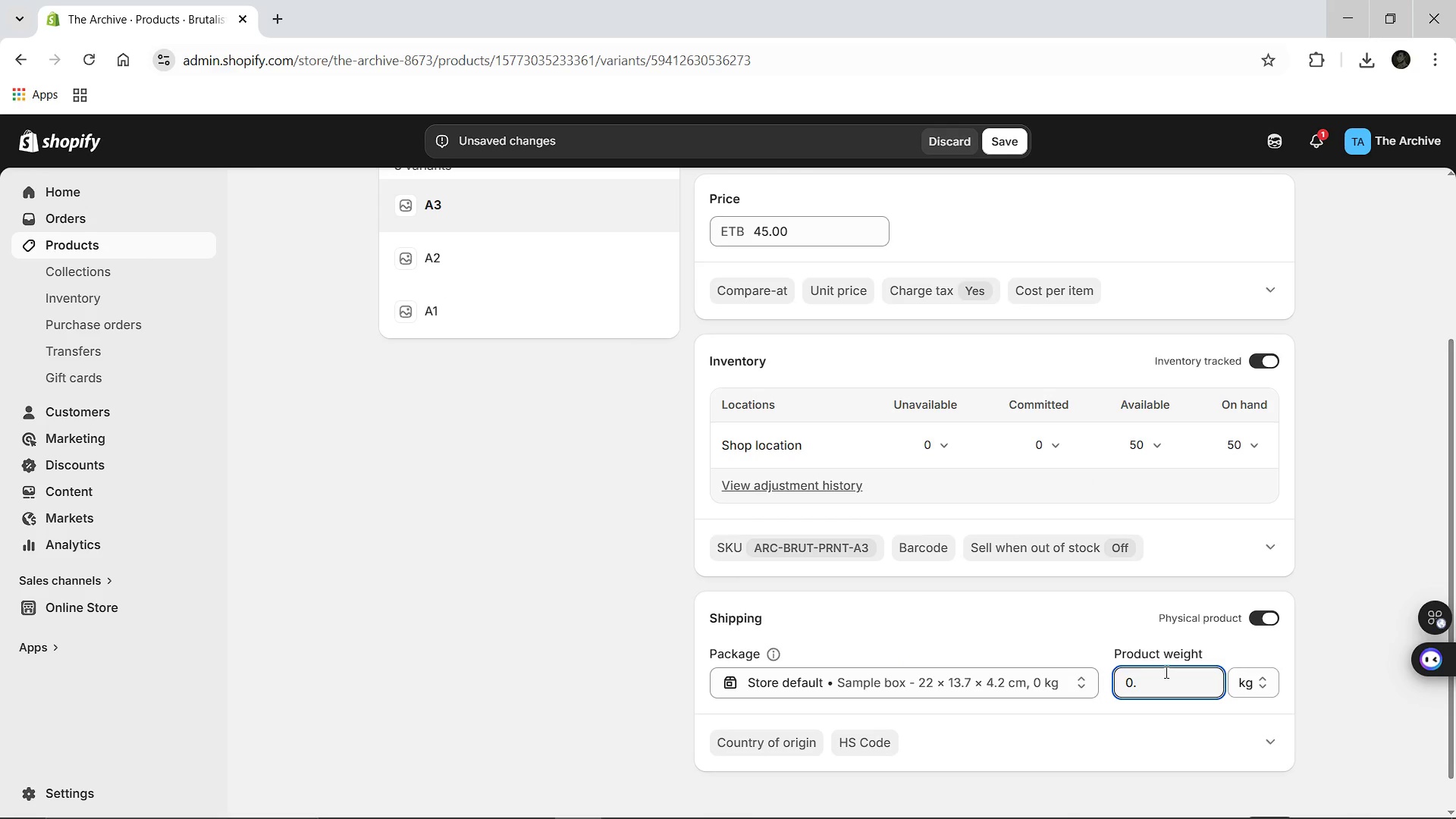 
key(3)
 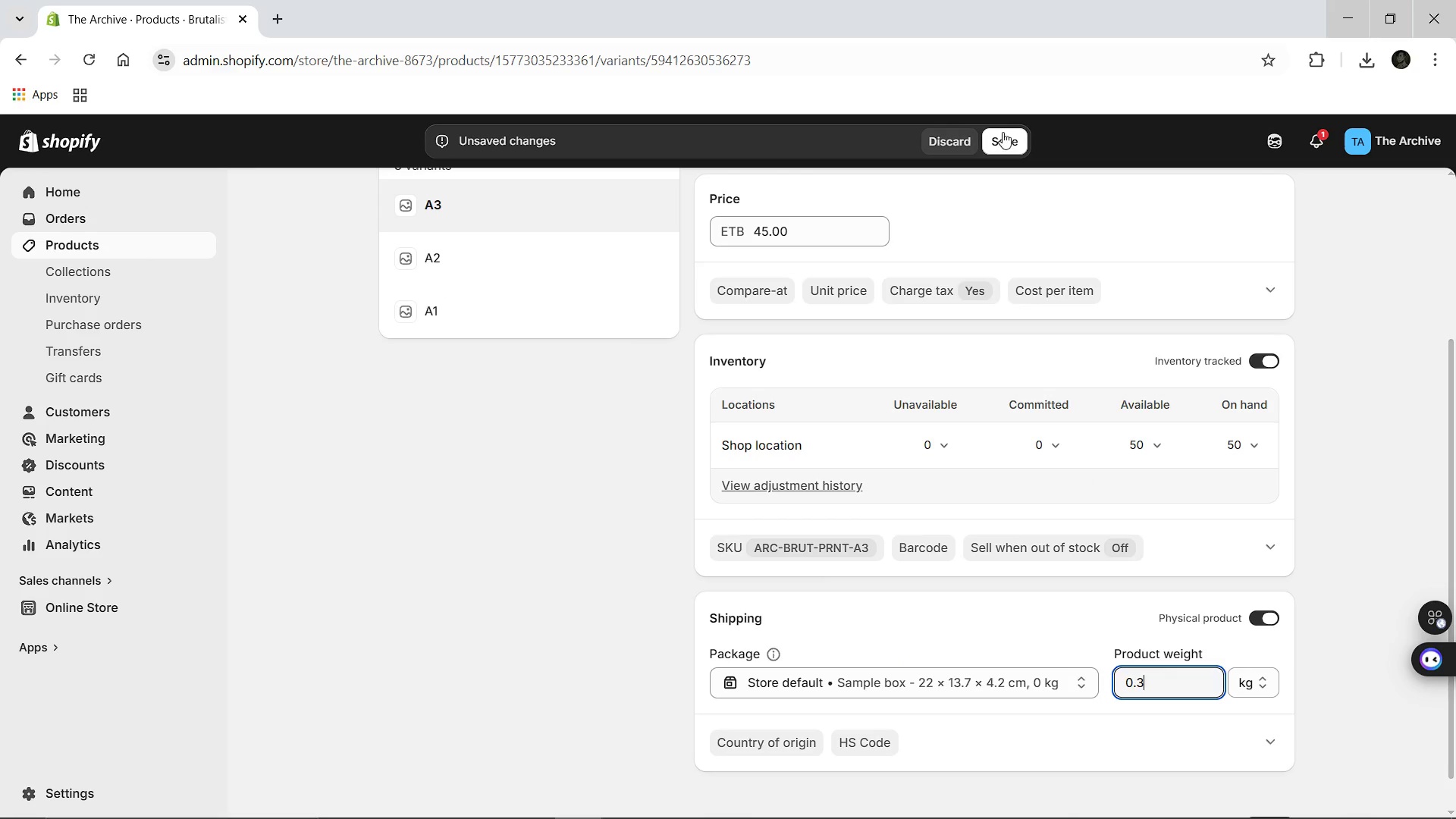 
left_click([1005, 141])
 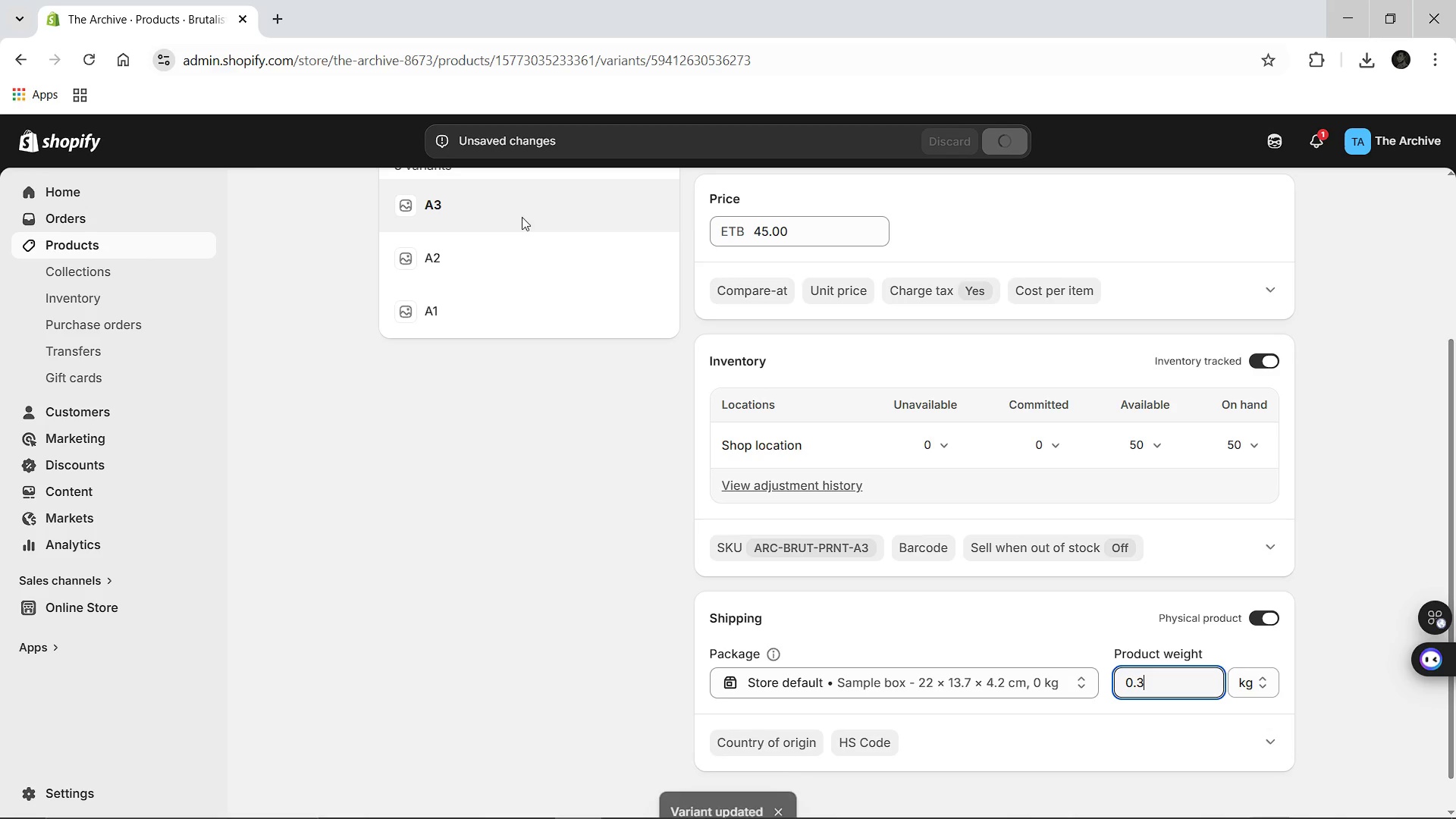 
left_click([428, 257])
 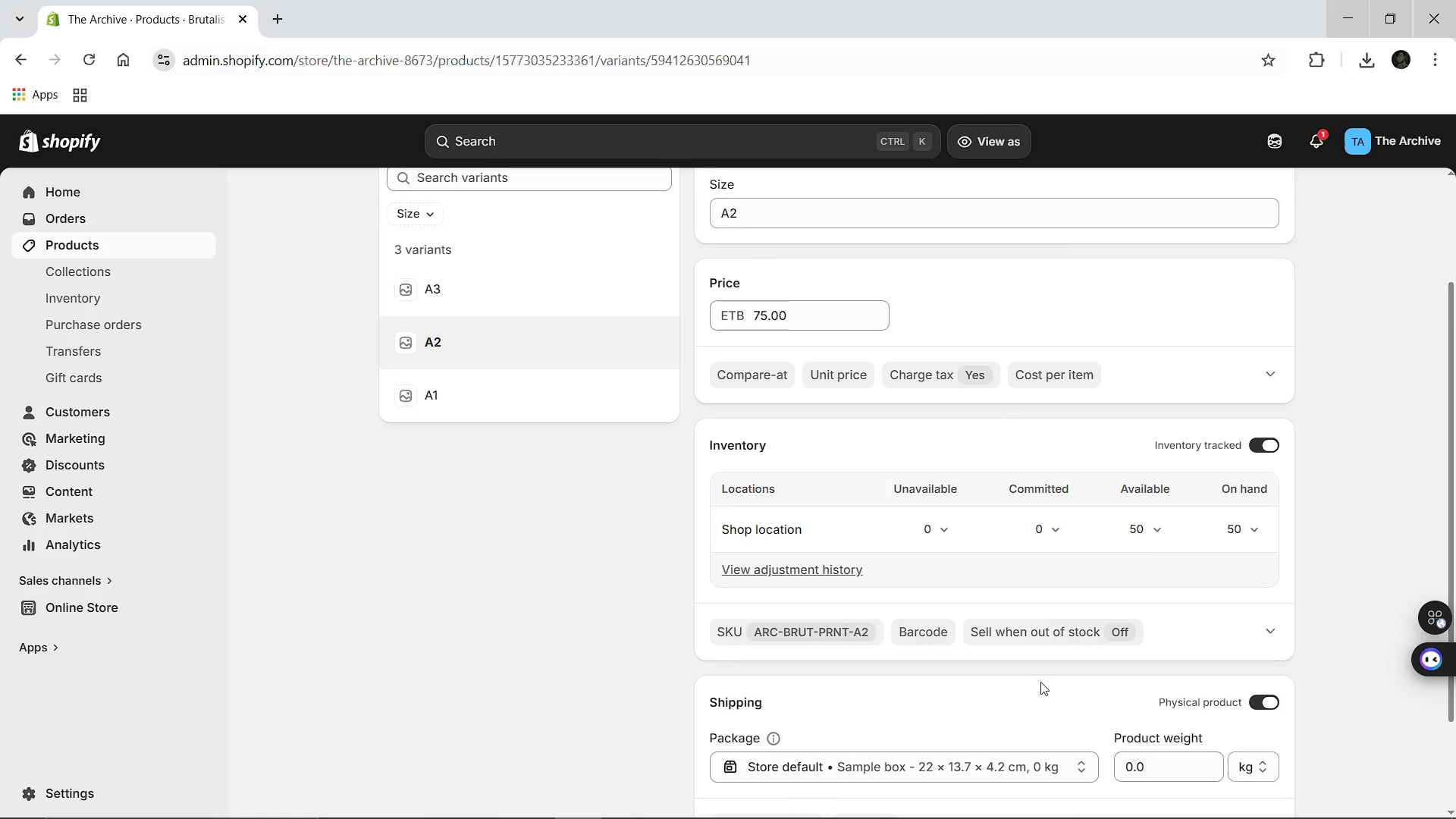 
wait(6.88)
 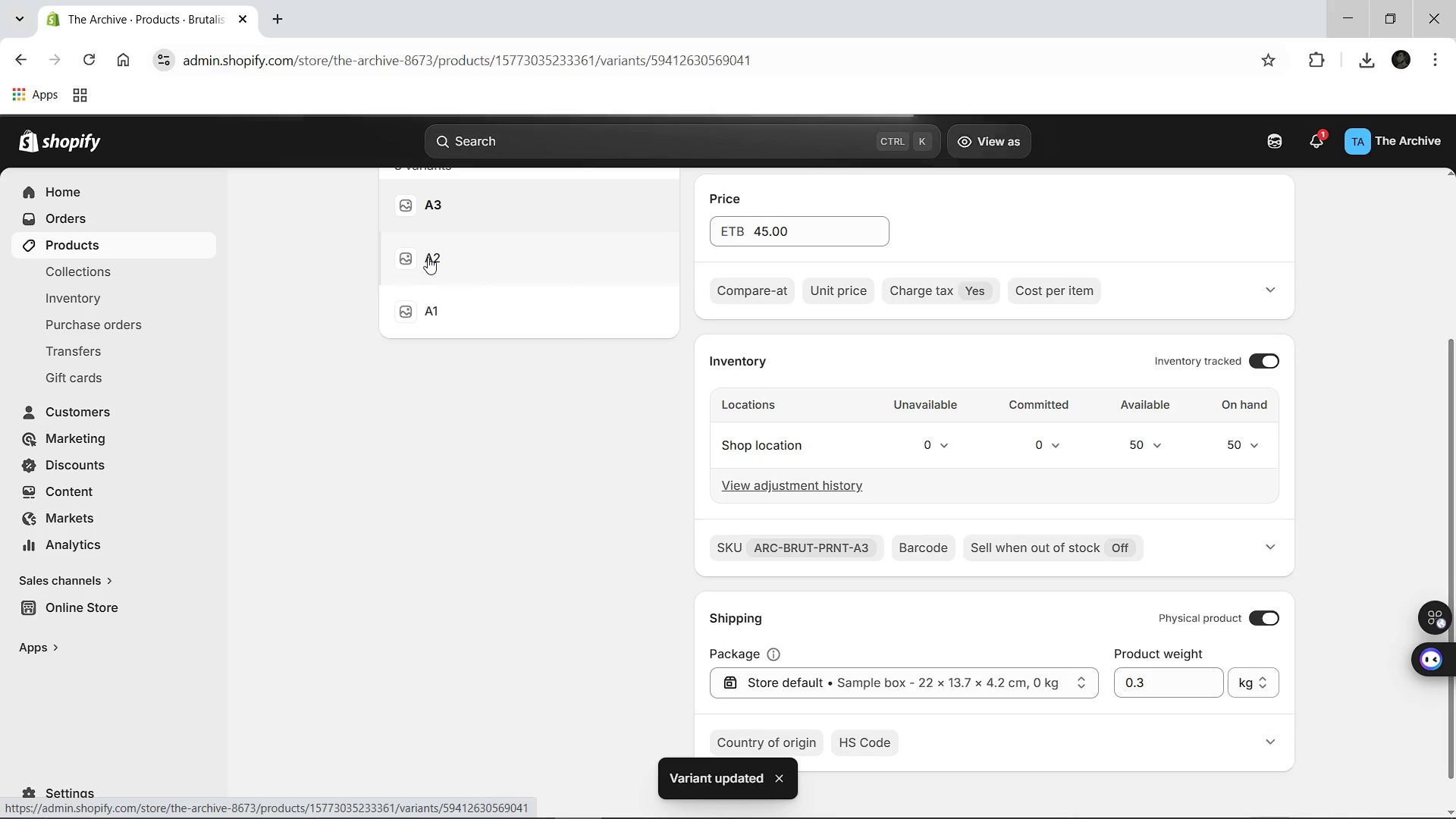 
left_click([1163, 677])
 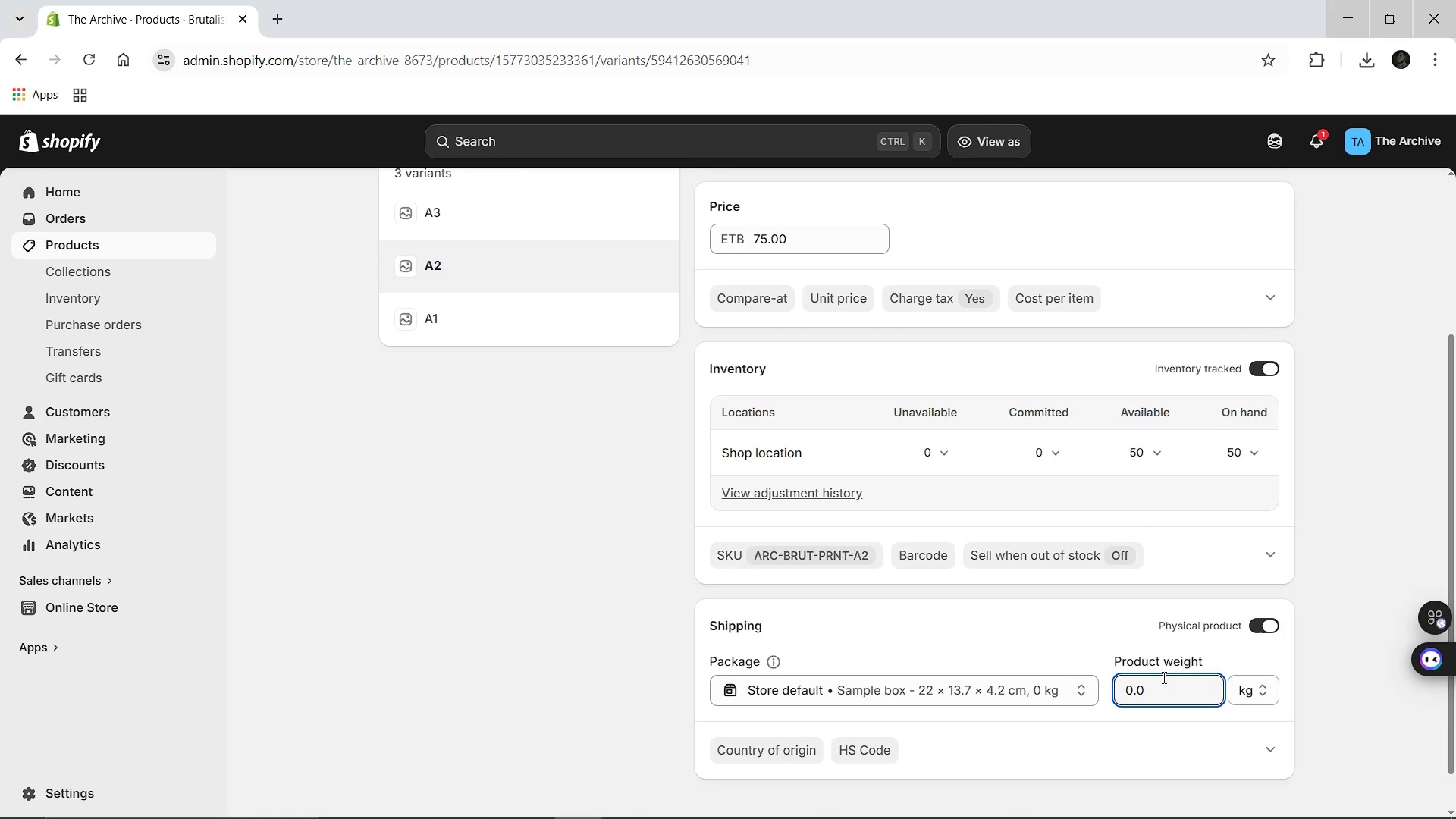 
key(Backspace)
 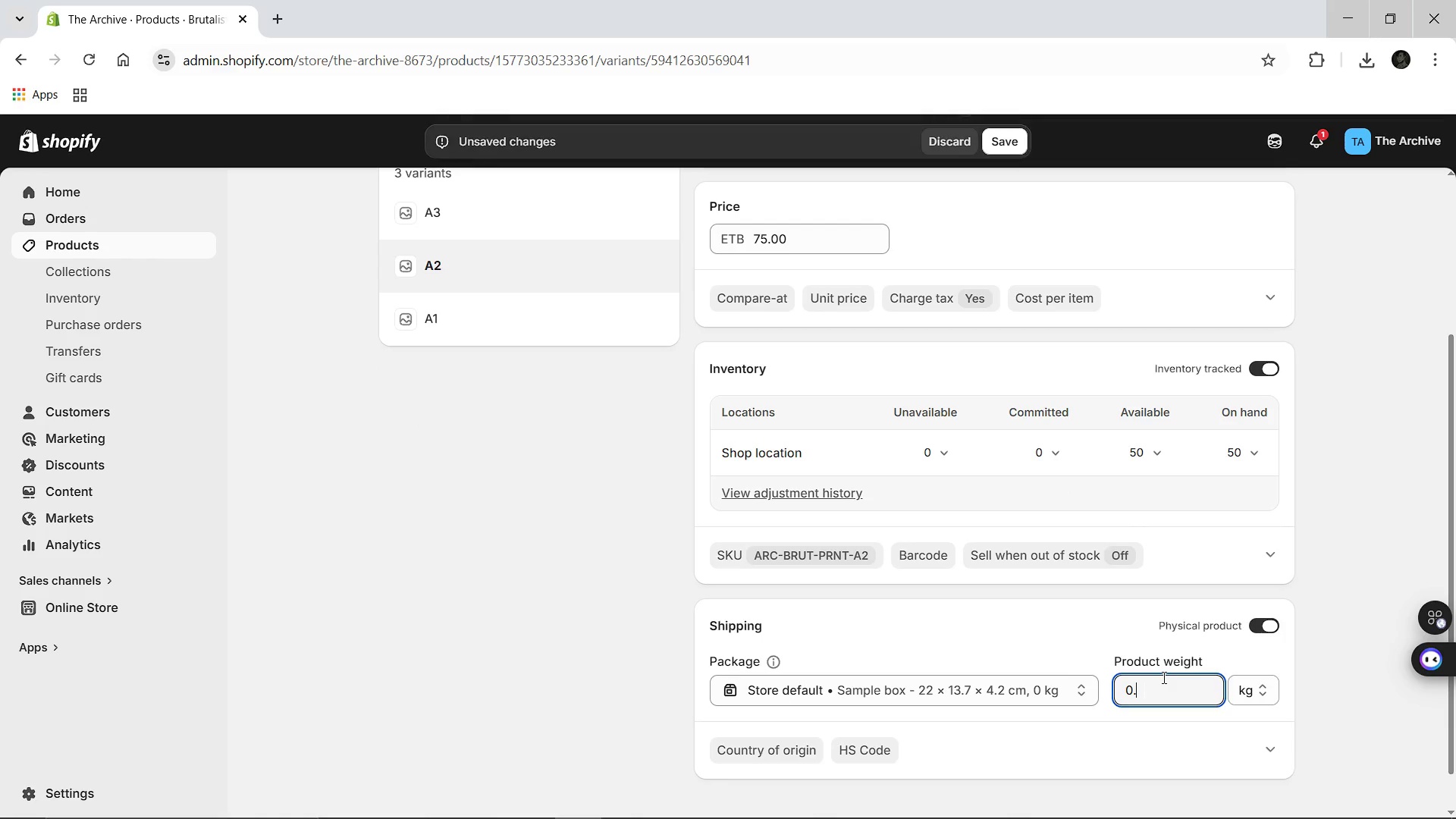 
key(7)
 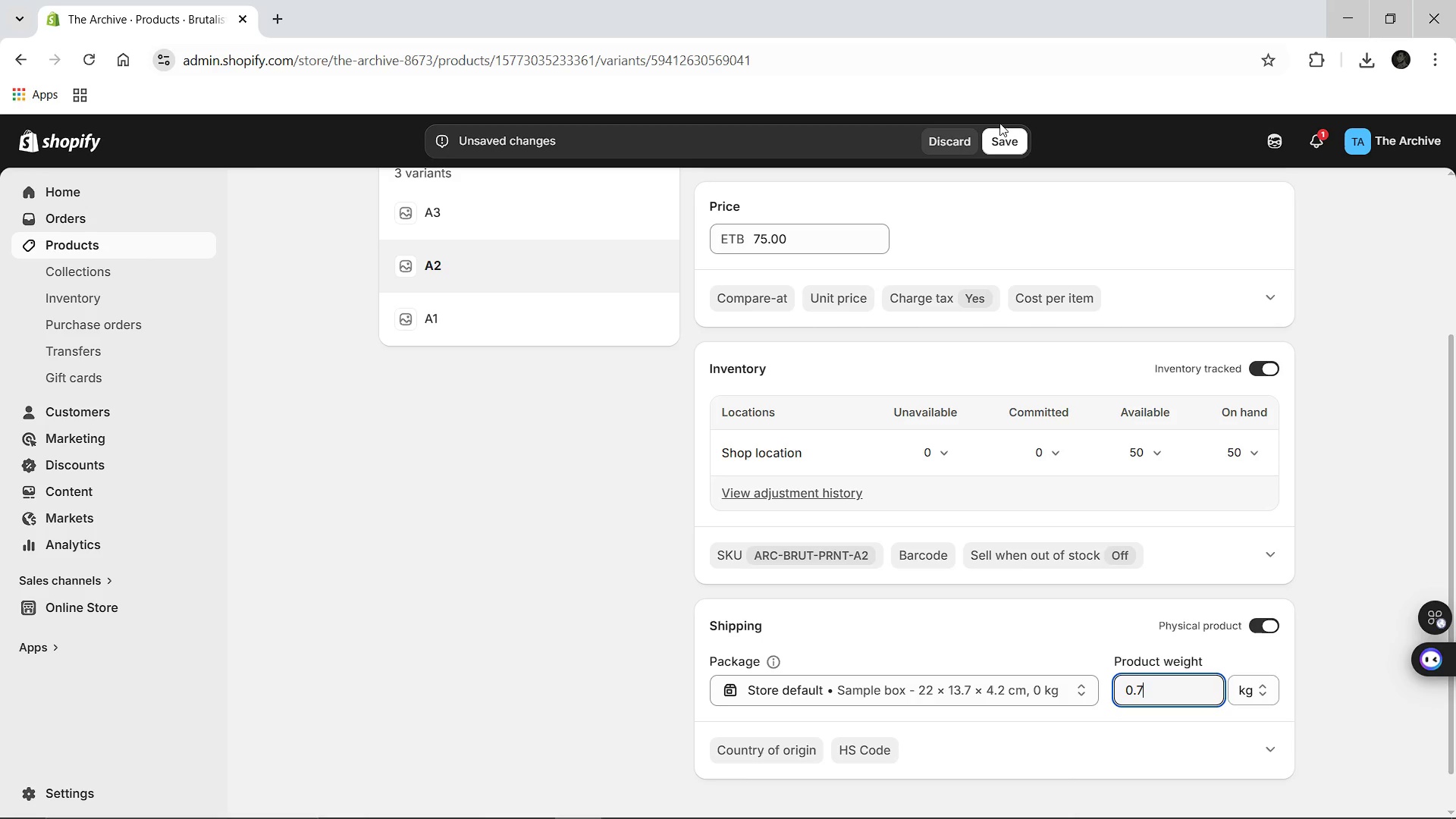 
left_click([992, 140])
 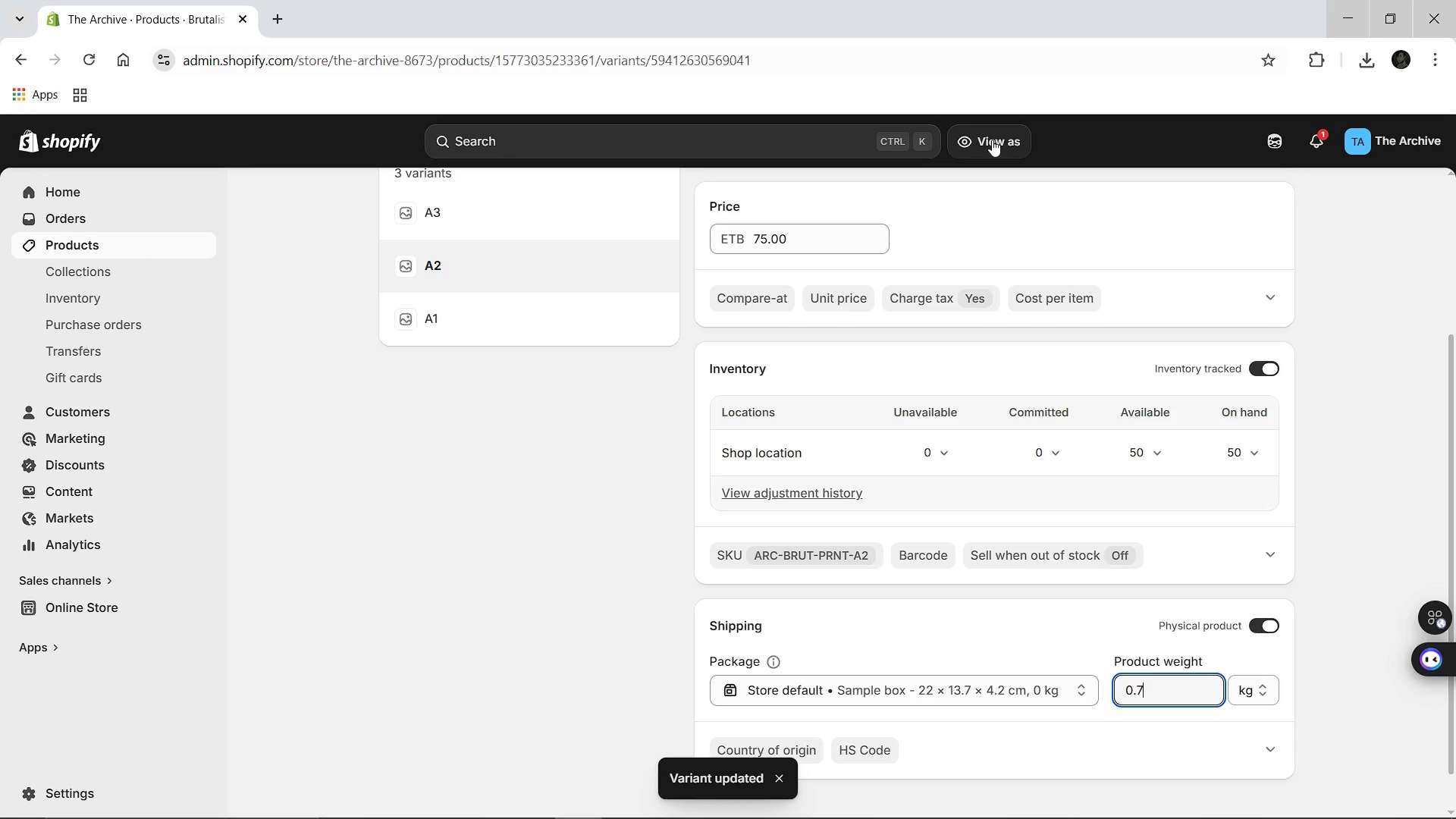 
wait(6.2)
 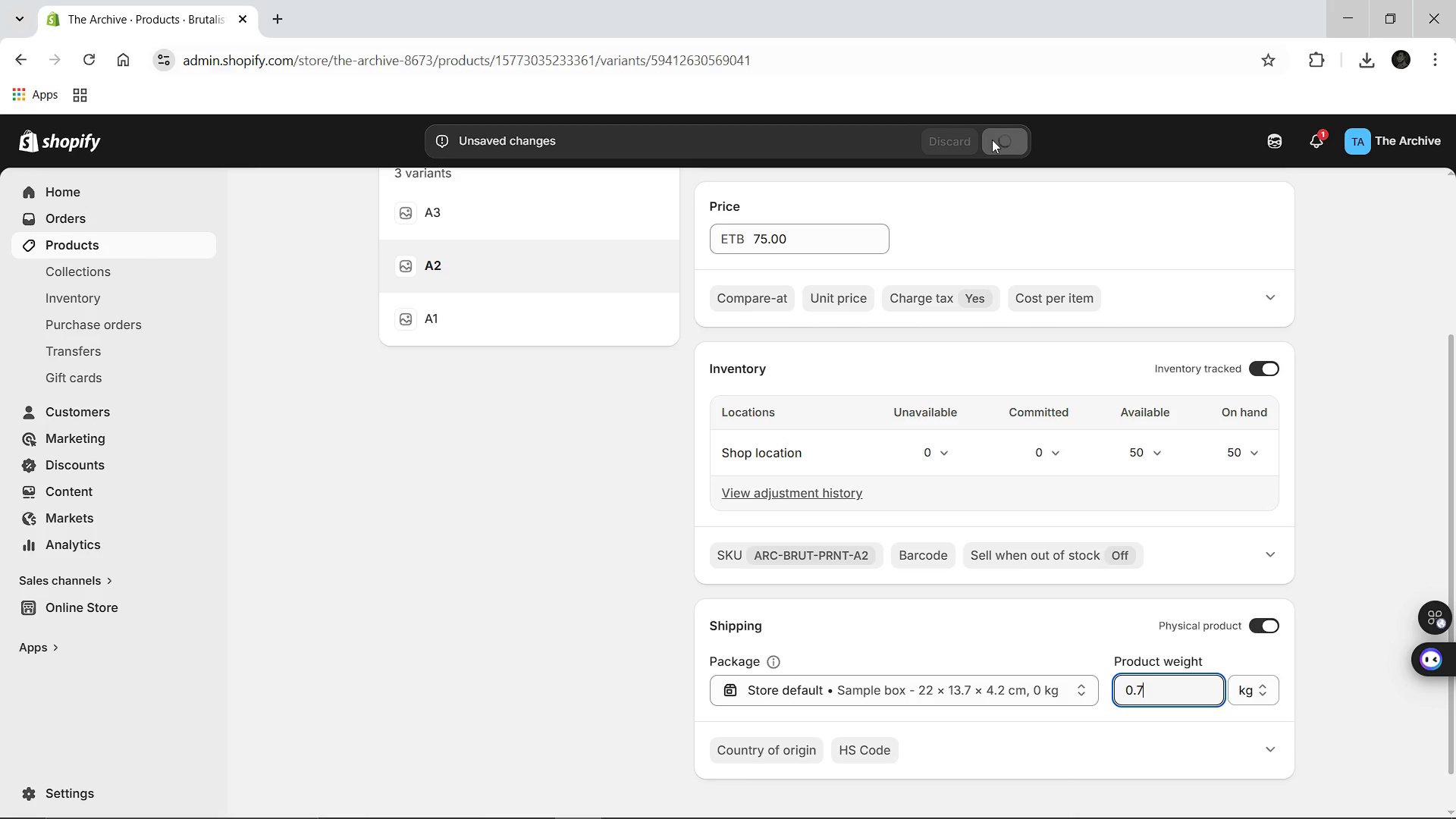 
left_click([428, 320])
 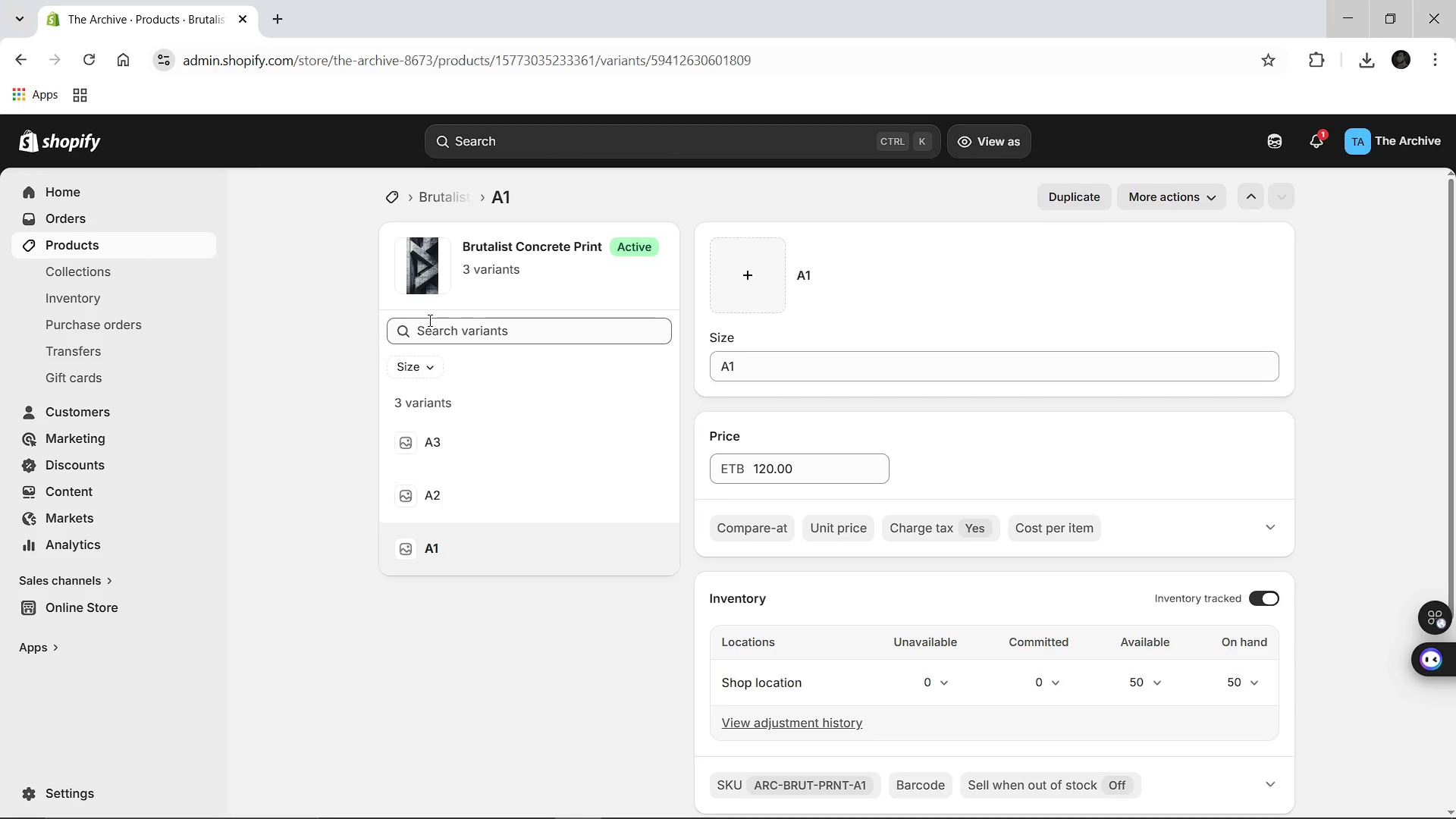 
wait(9.17)
 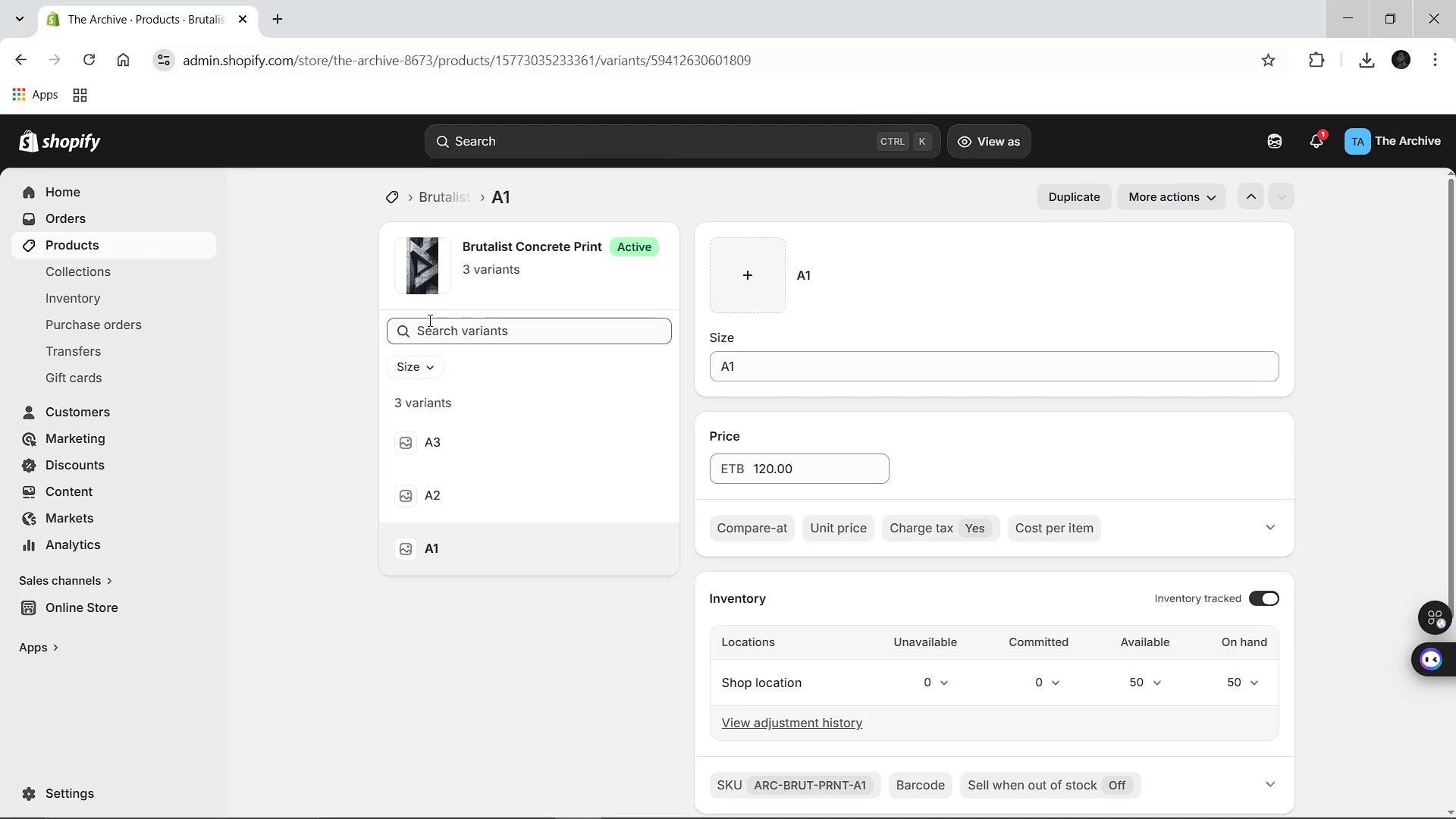 
left_click([1159, 739])
 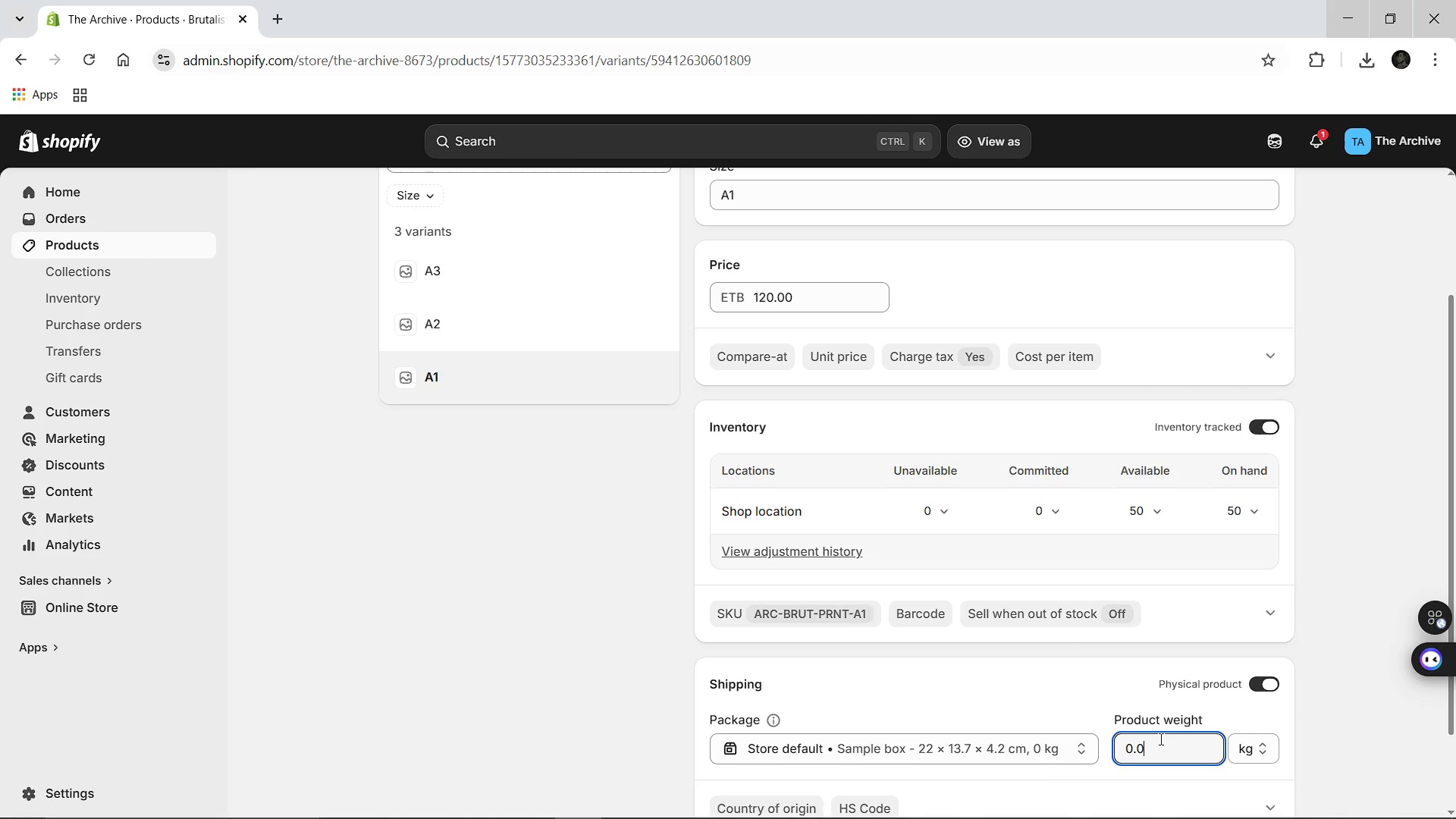 
key(Backspace)
 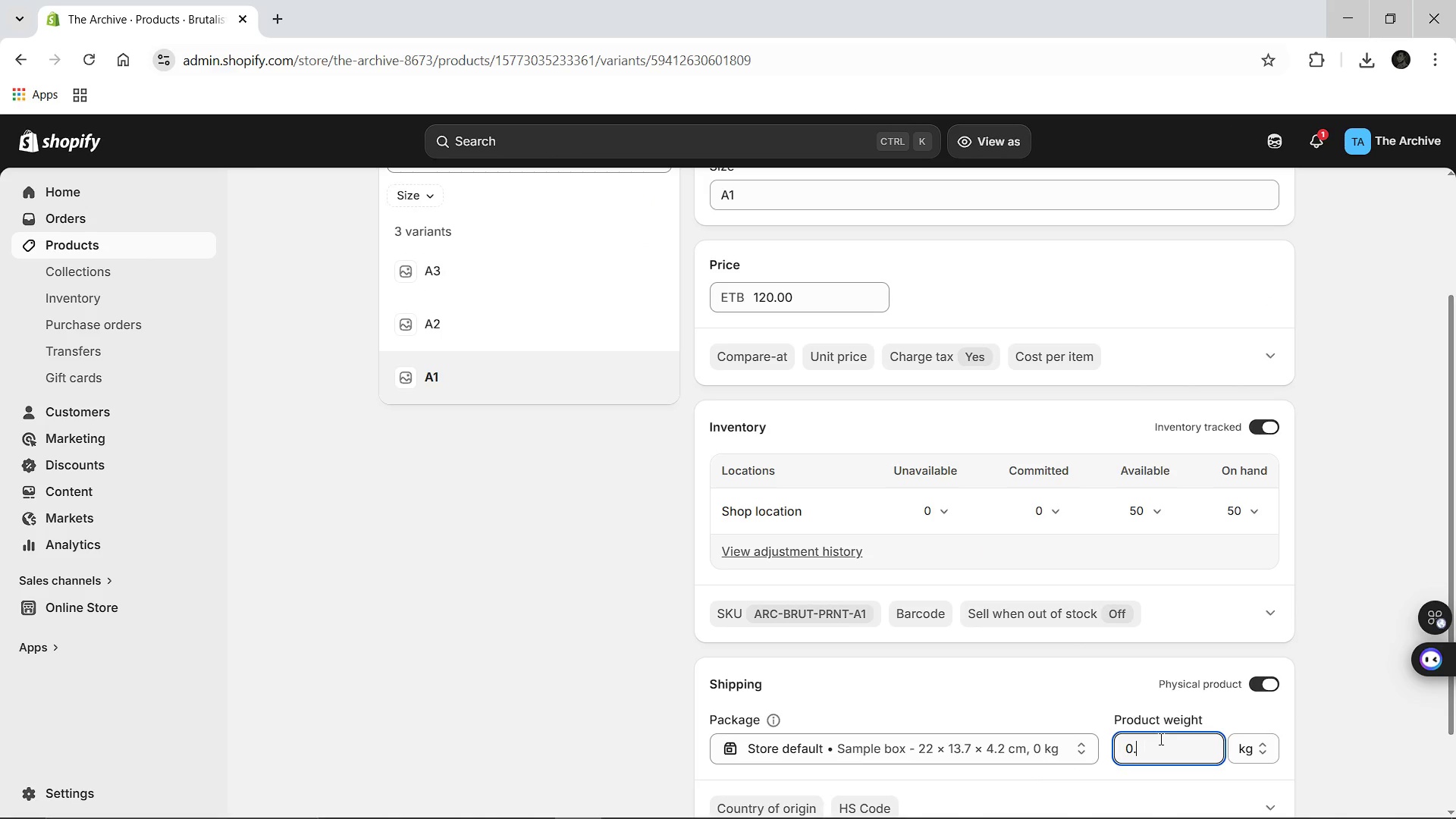 
key(Backspace)
 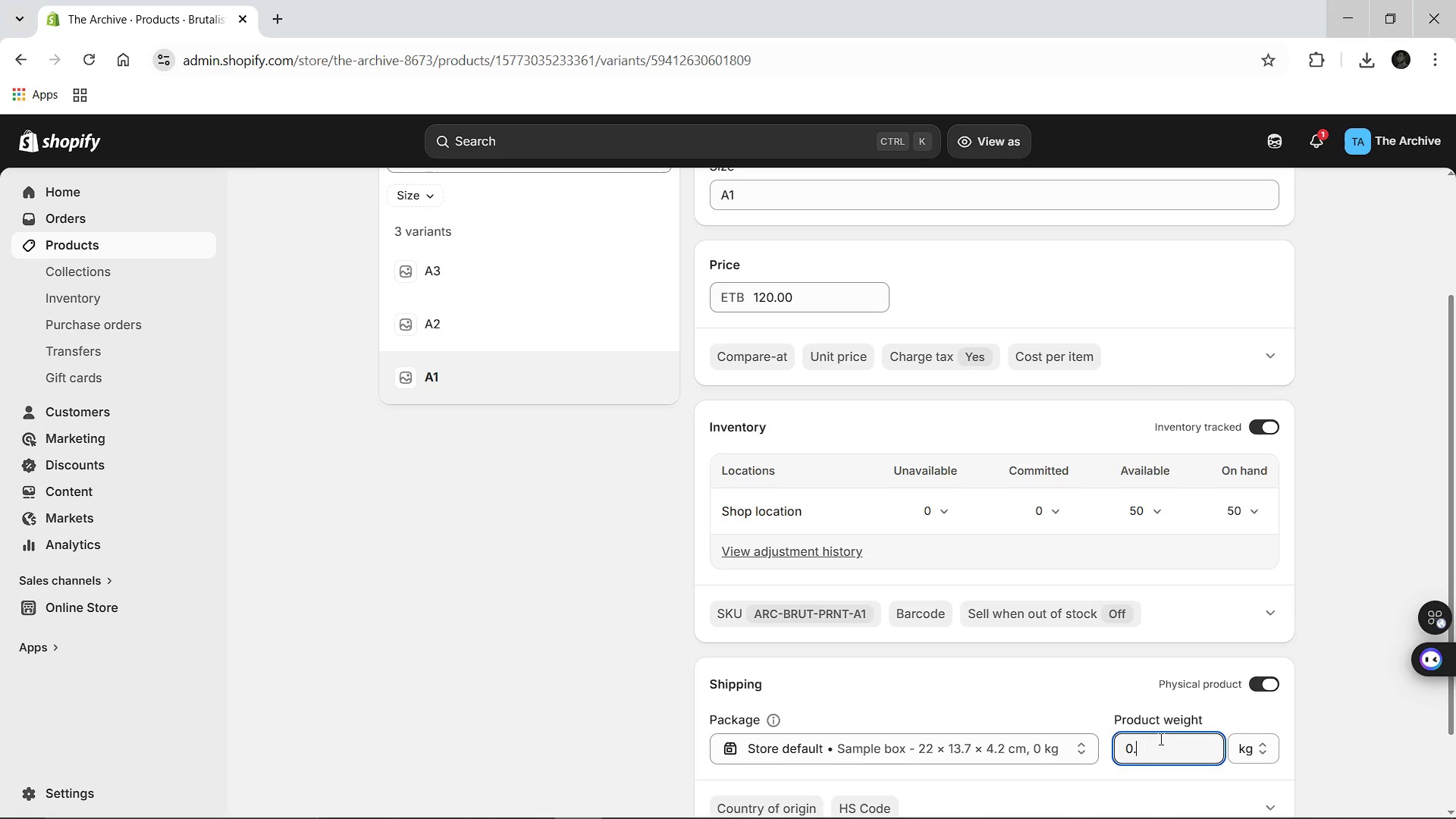 
key(Backspace)
 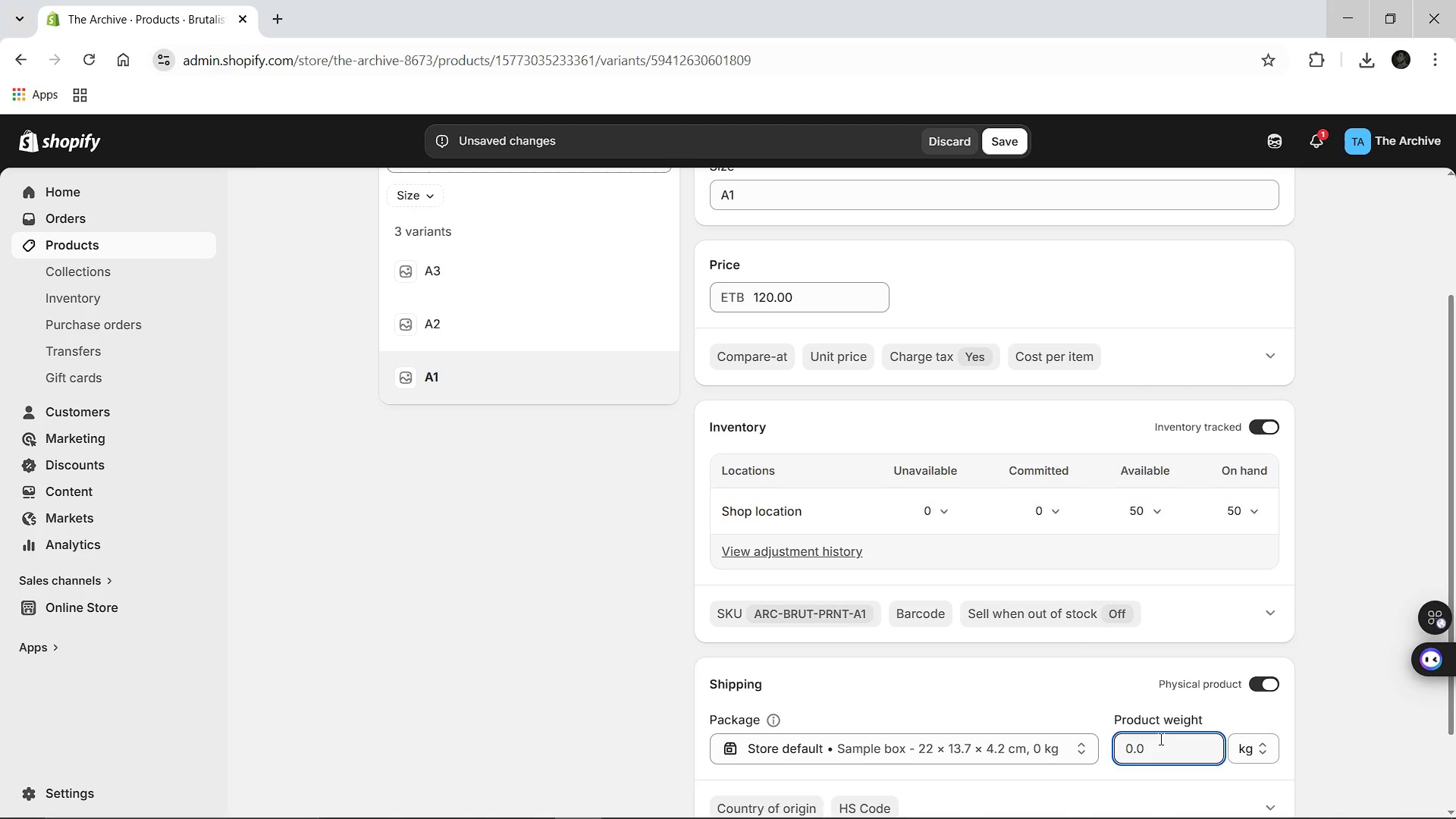 
key(1)
 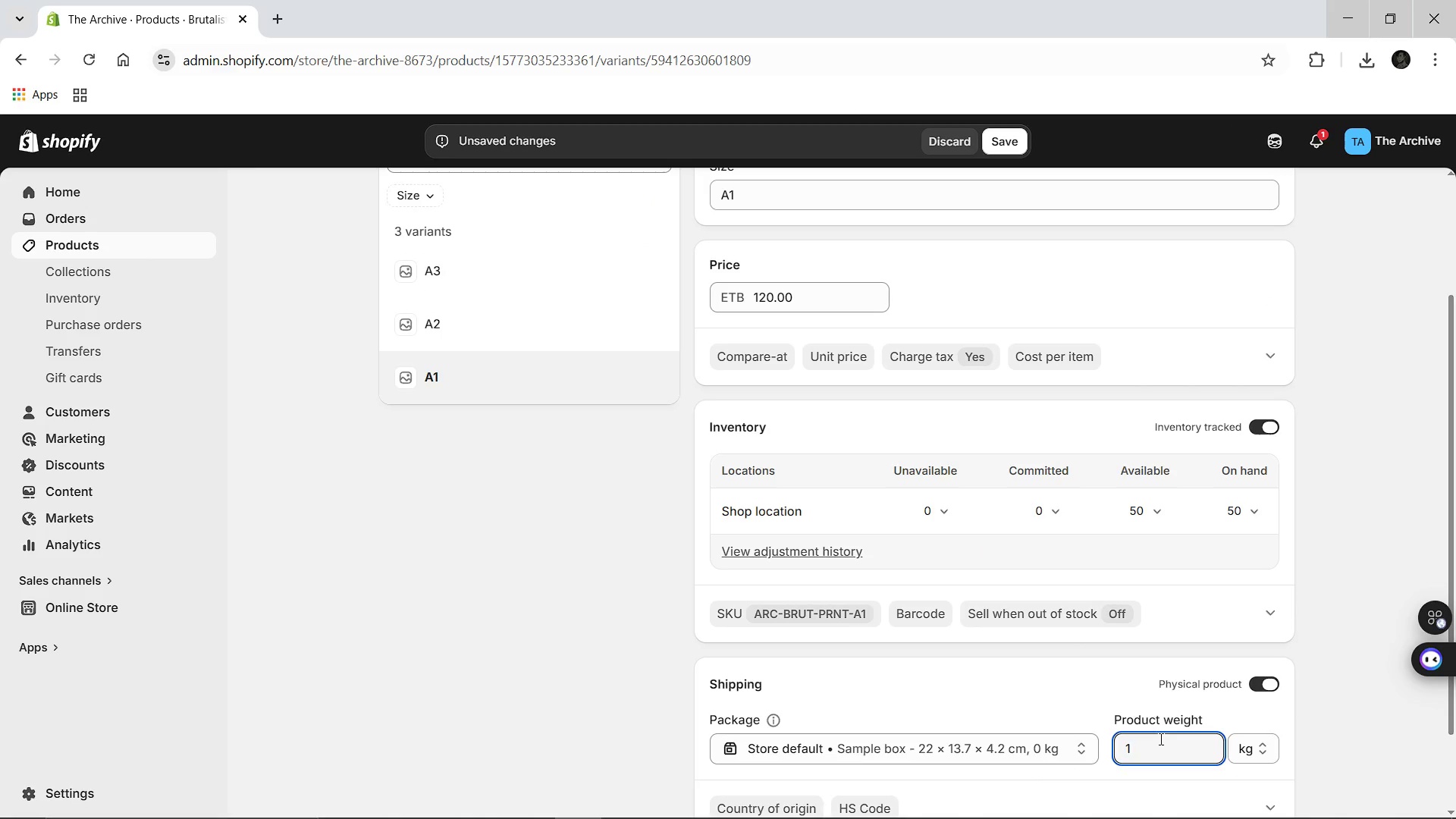 
key(Period)
 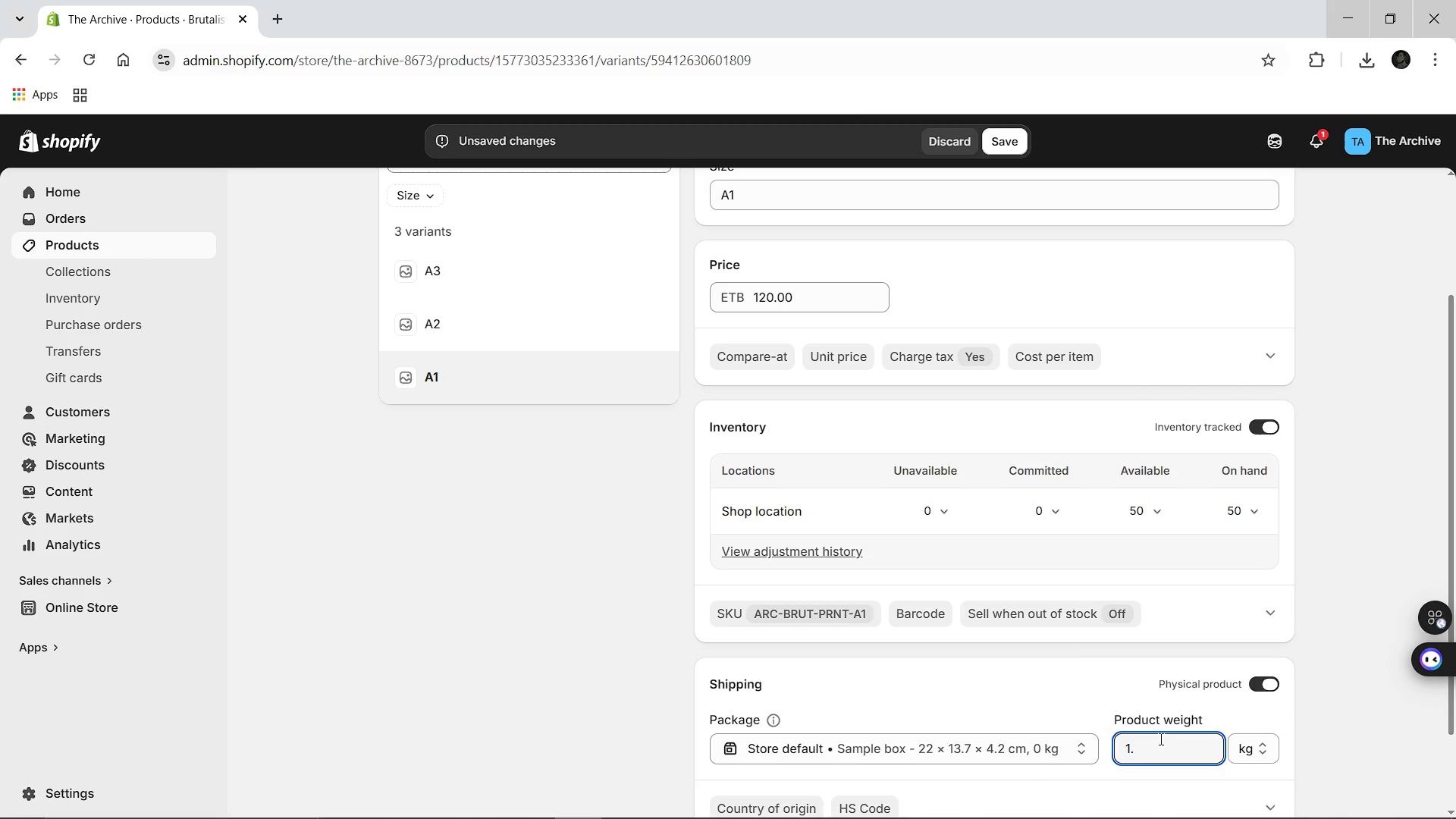 
key(5)
 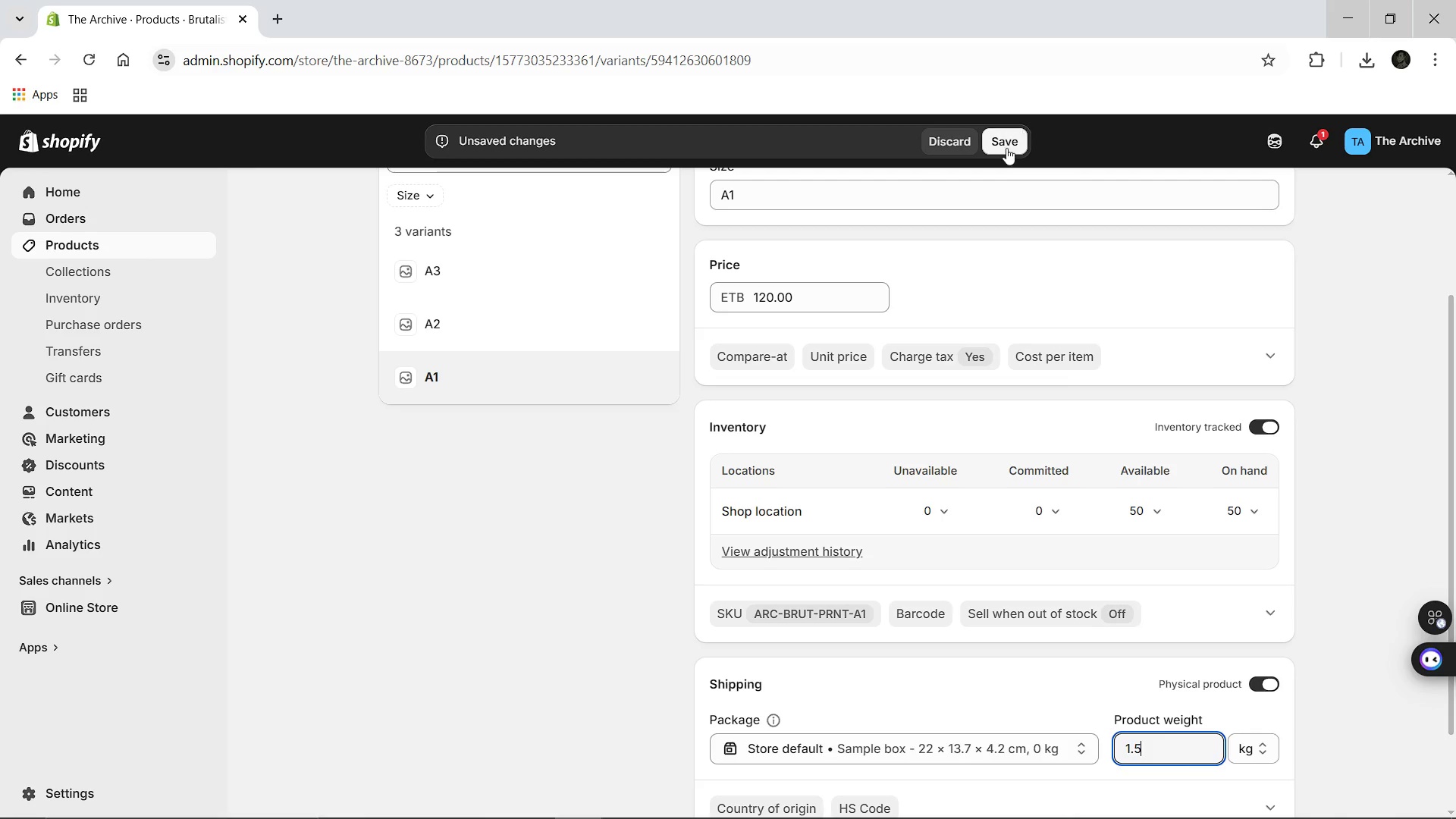 
left_click([1006, 148])
 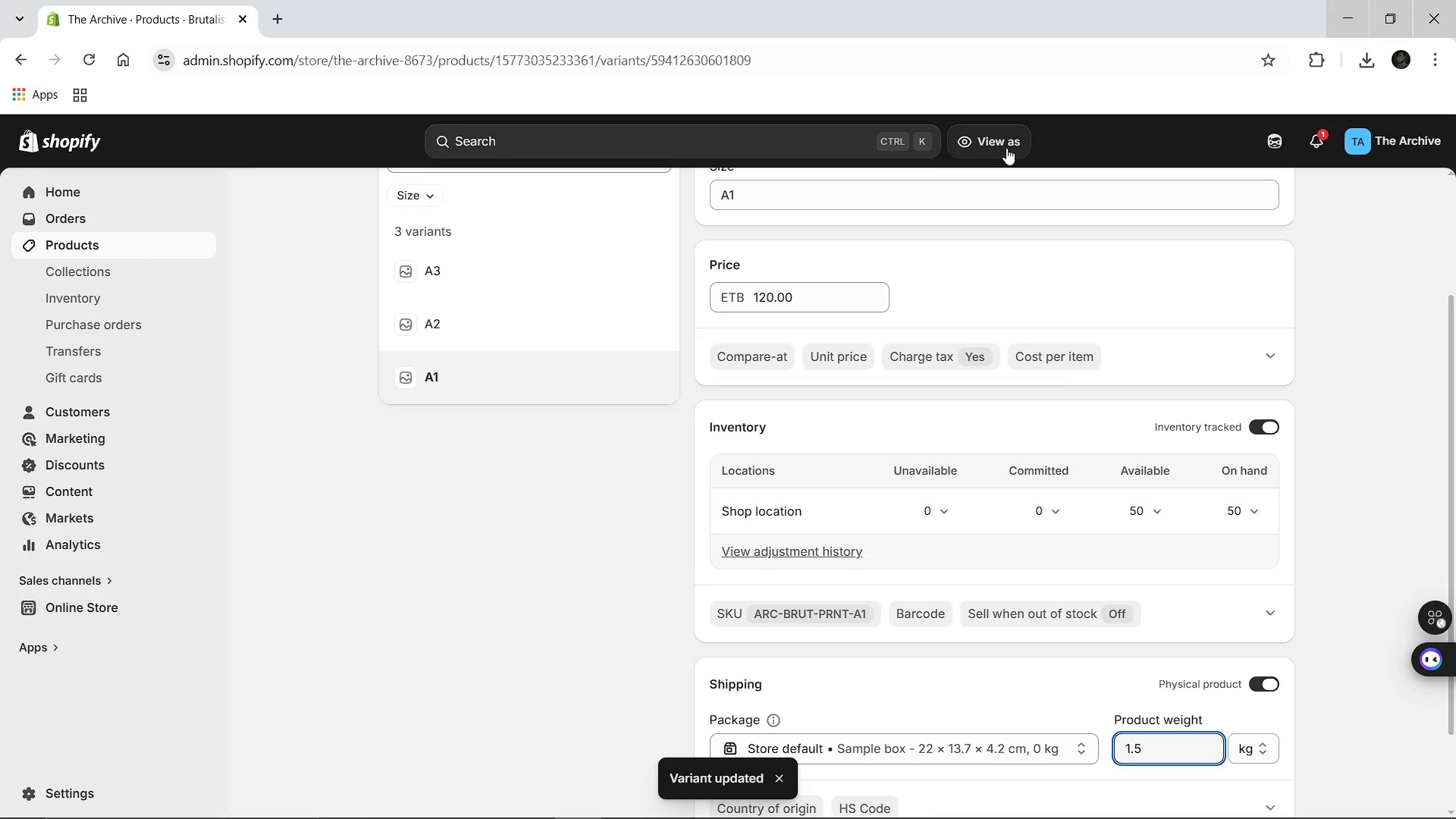 
wait(11.22)
 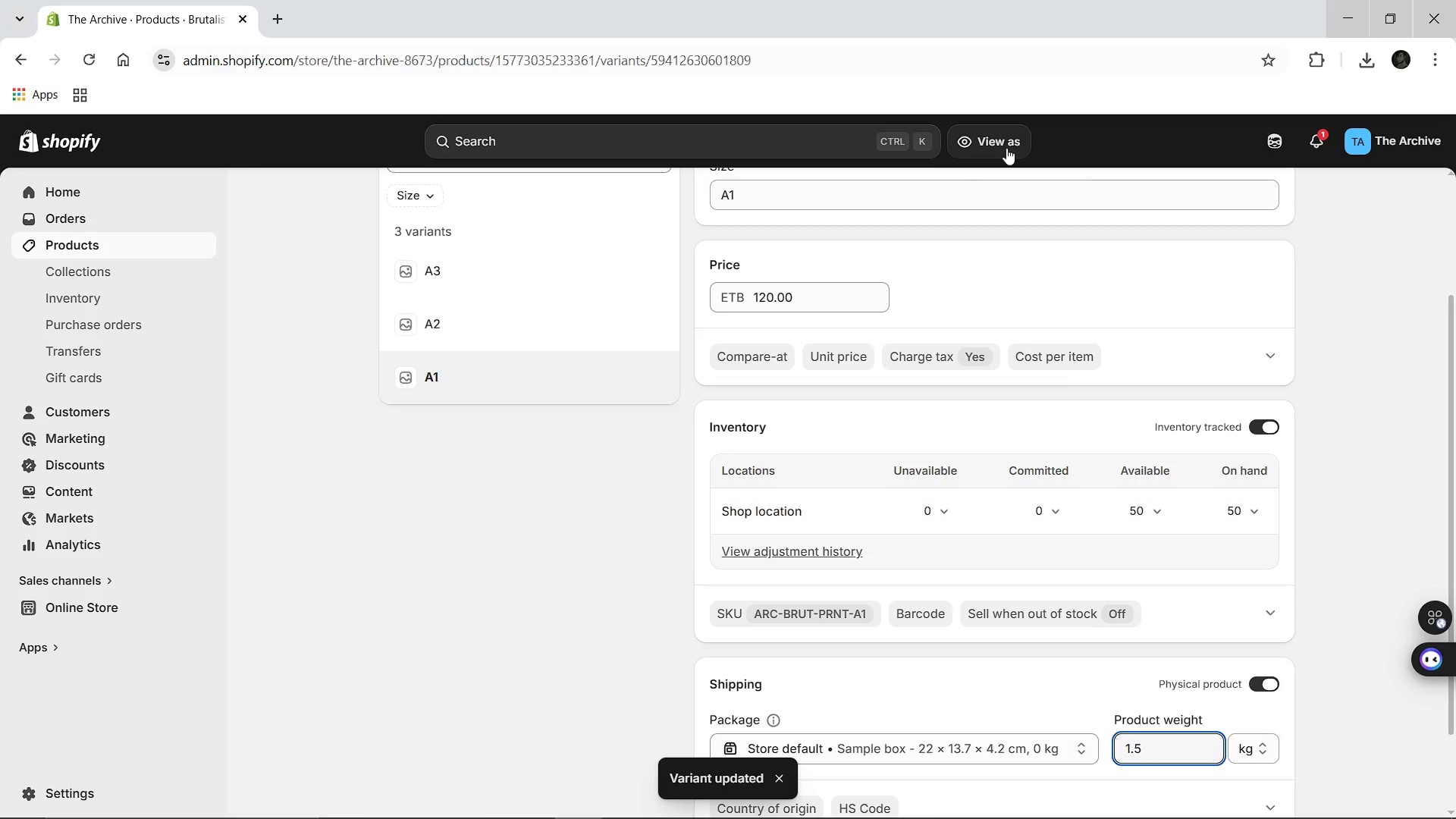 
left_click([396, 196])
 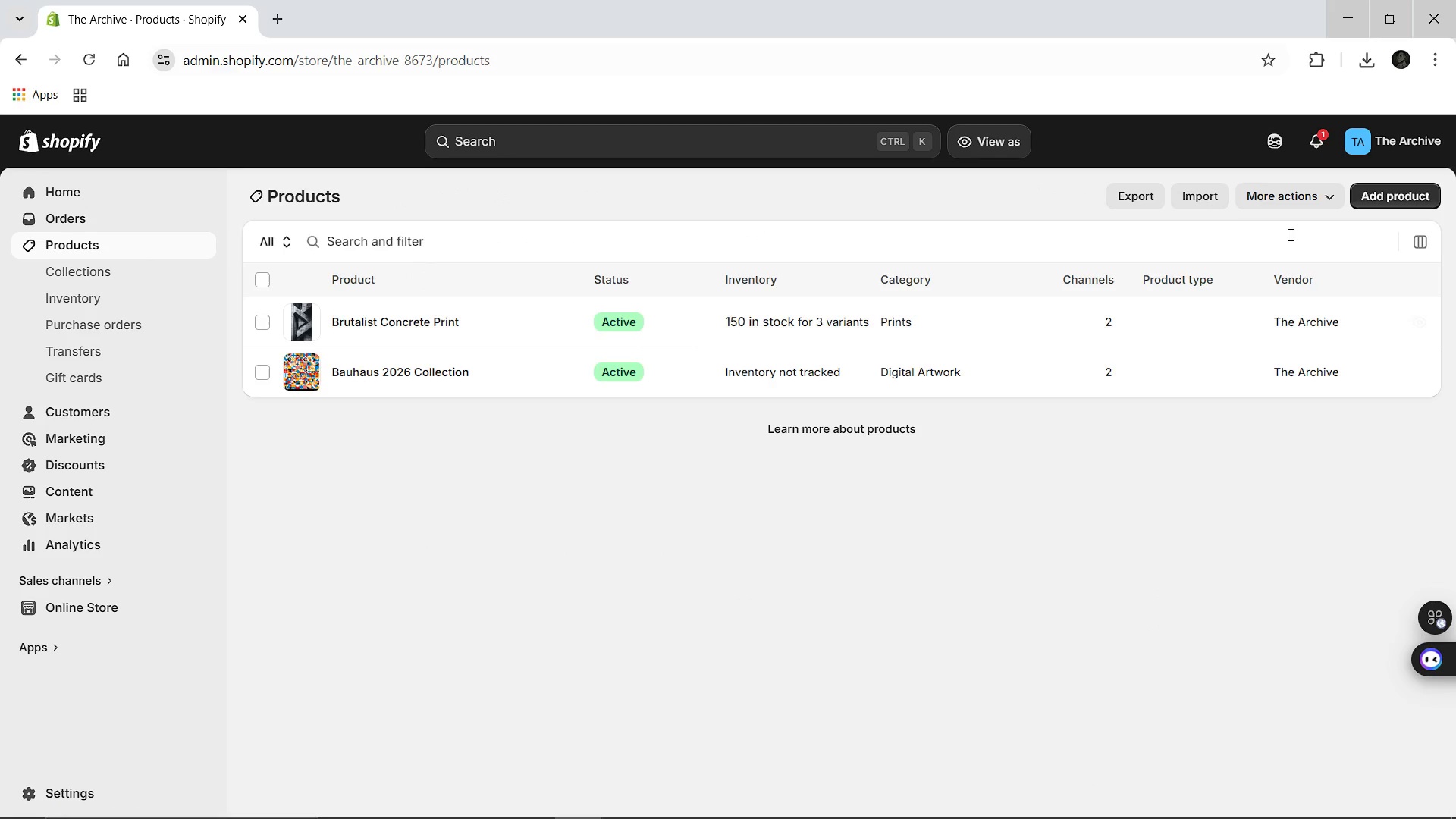 
left_click([1391, 199])
 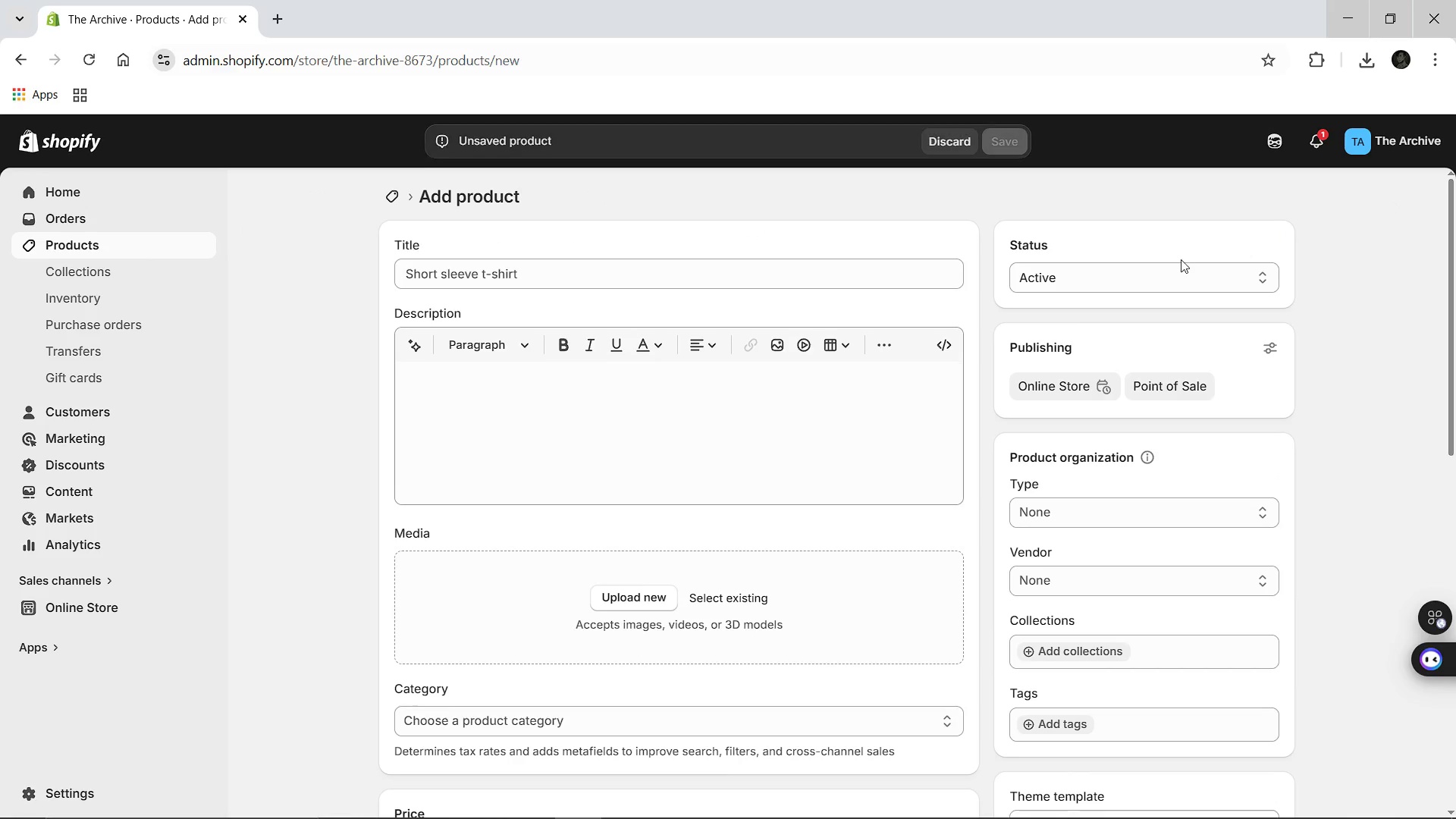 
left_click([755, 271])
 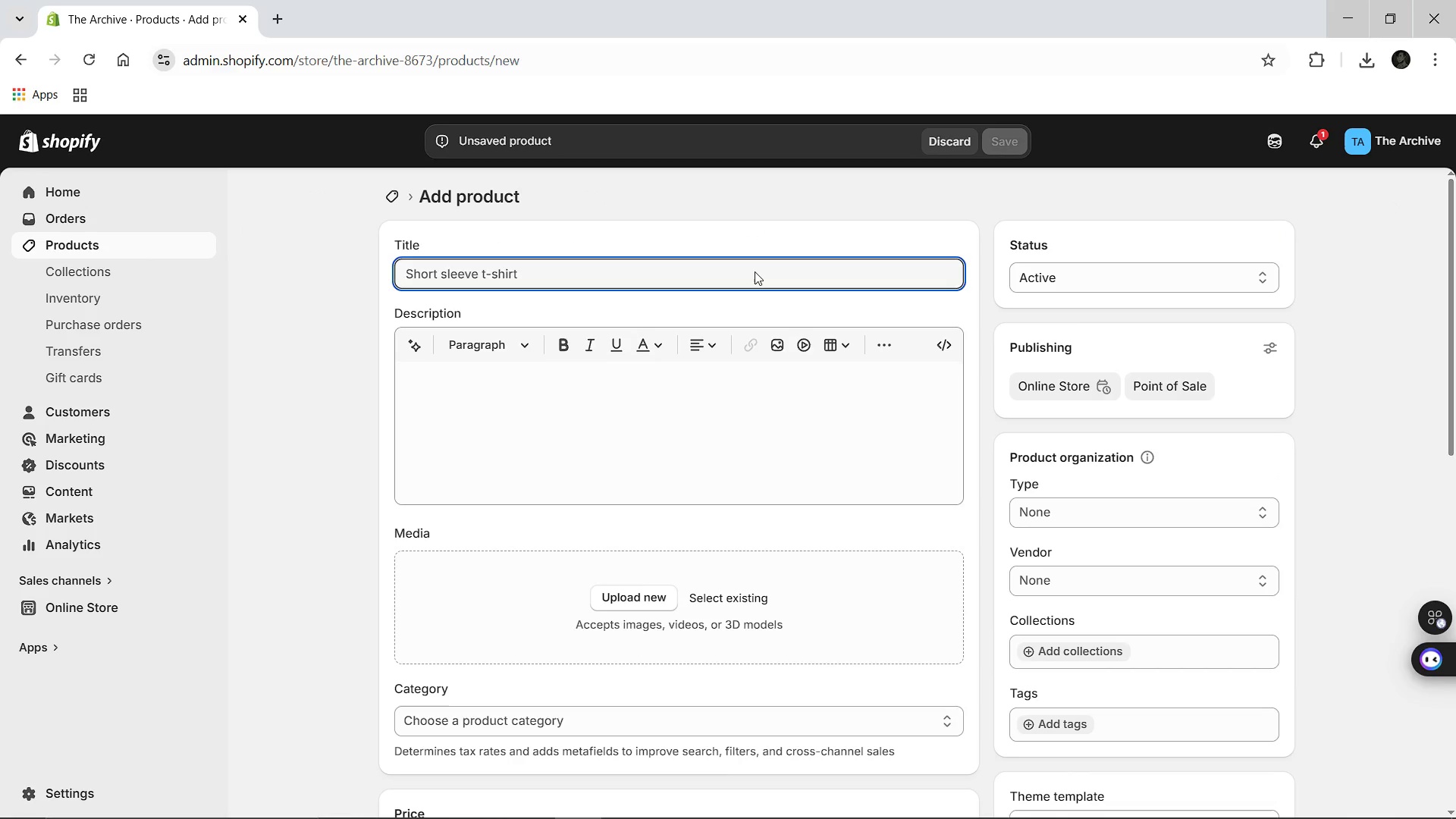 
type(The MAts)
key(Backspace)
key(Backspace)
key(Backspace)
type(aster )
key(Backspace)
type(class Pass)
 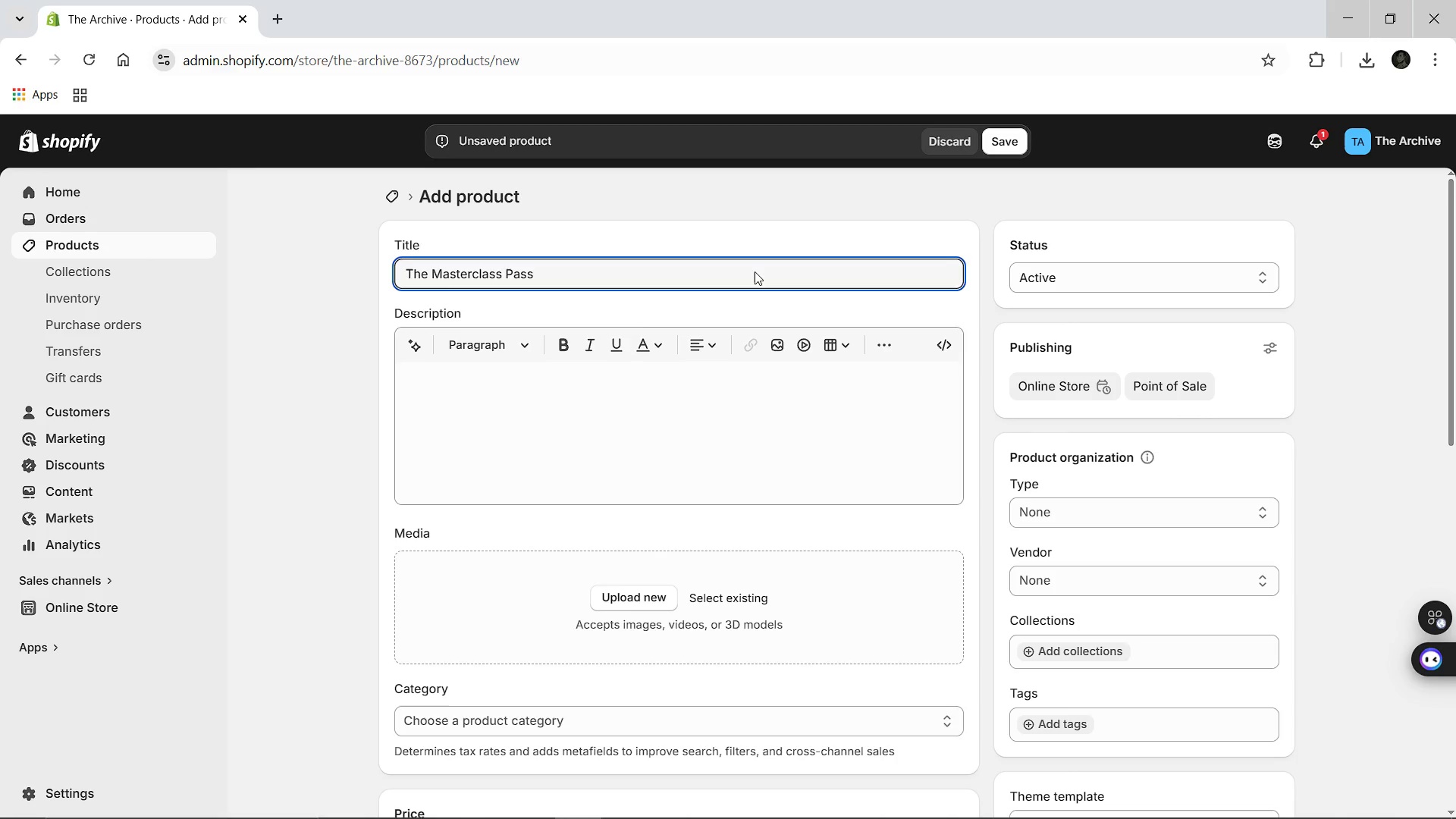 
left_click([577, 375])
 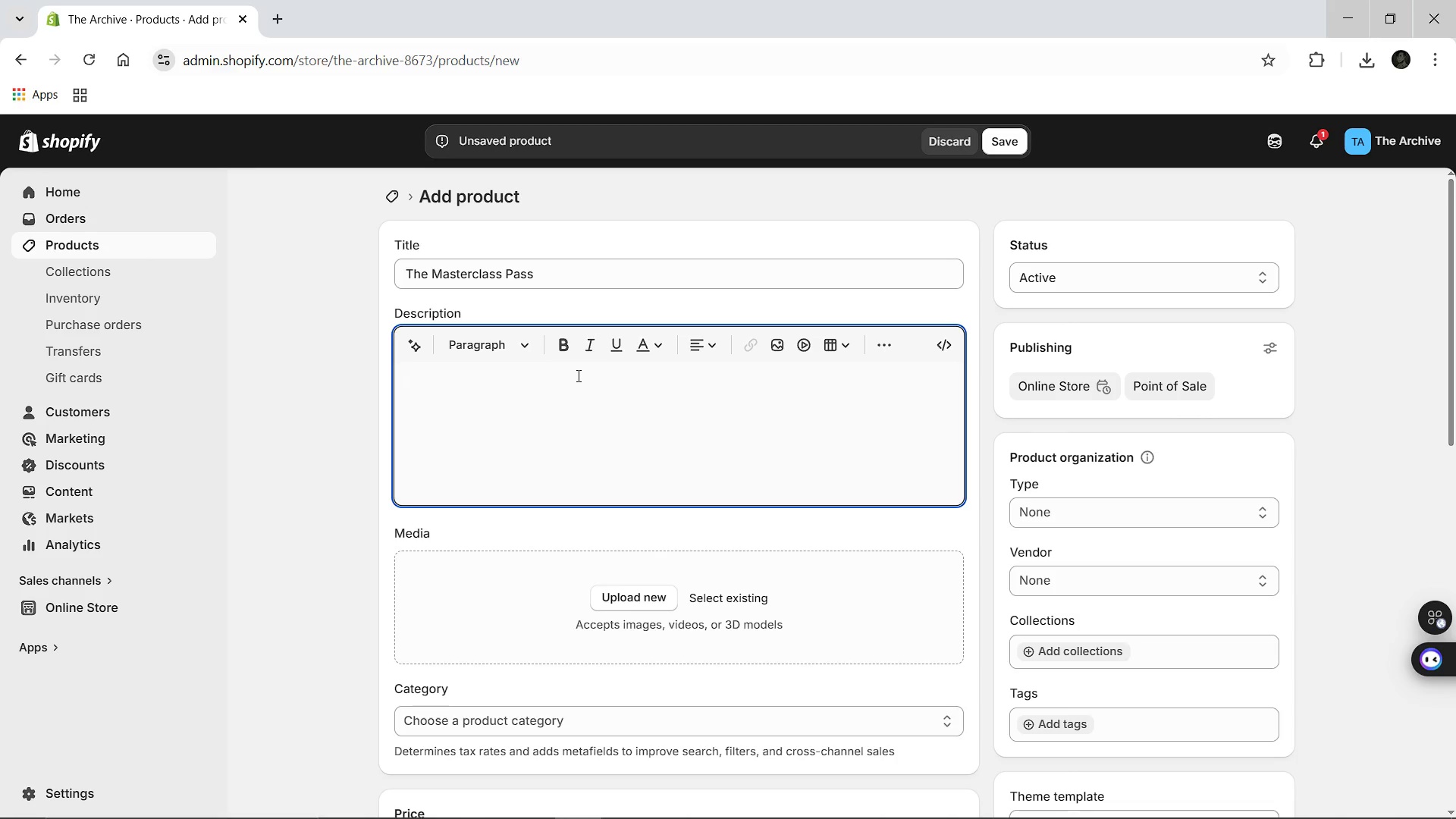 
type(### Vibe Intro)
 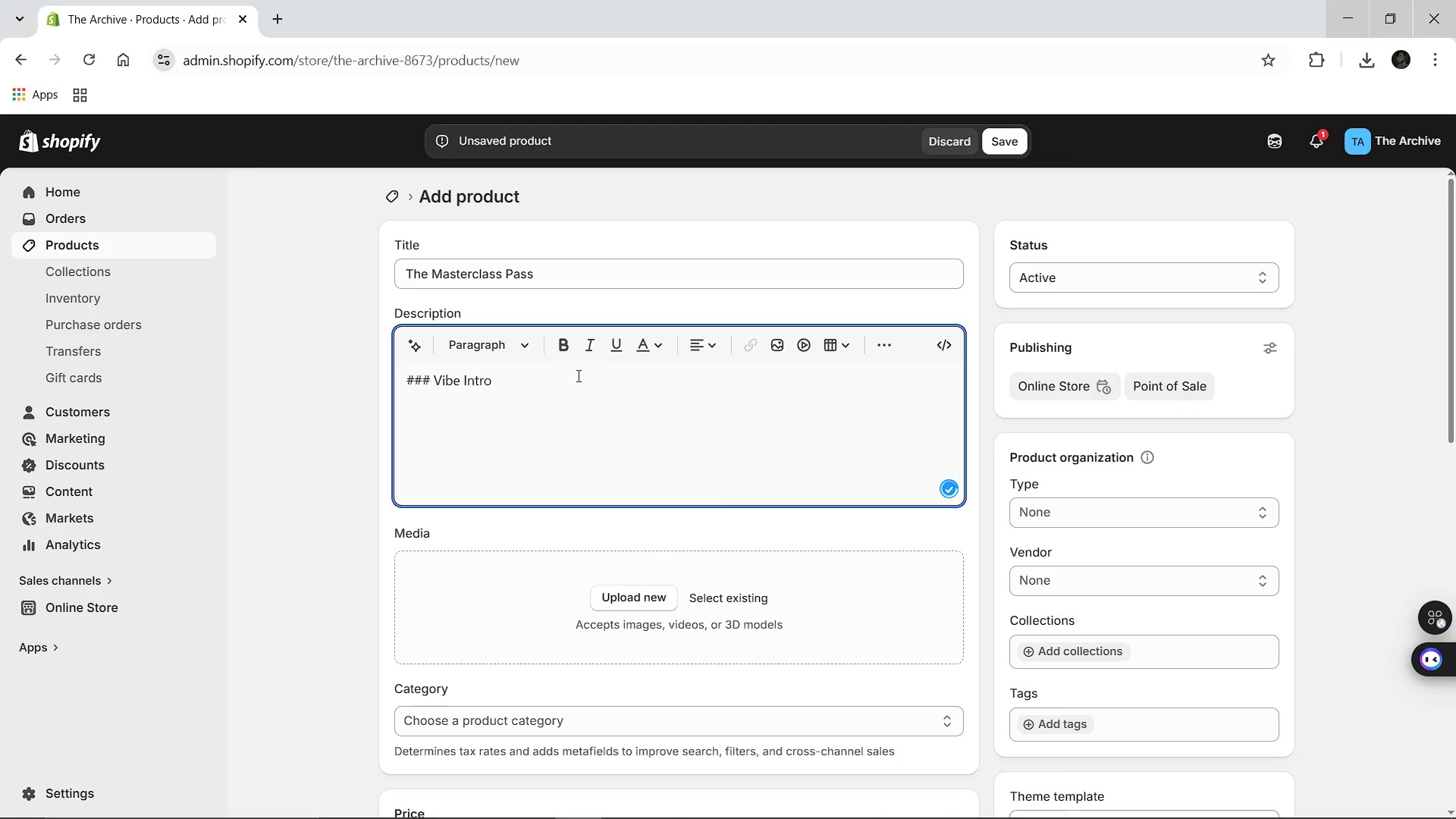 
key(Enter)
 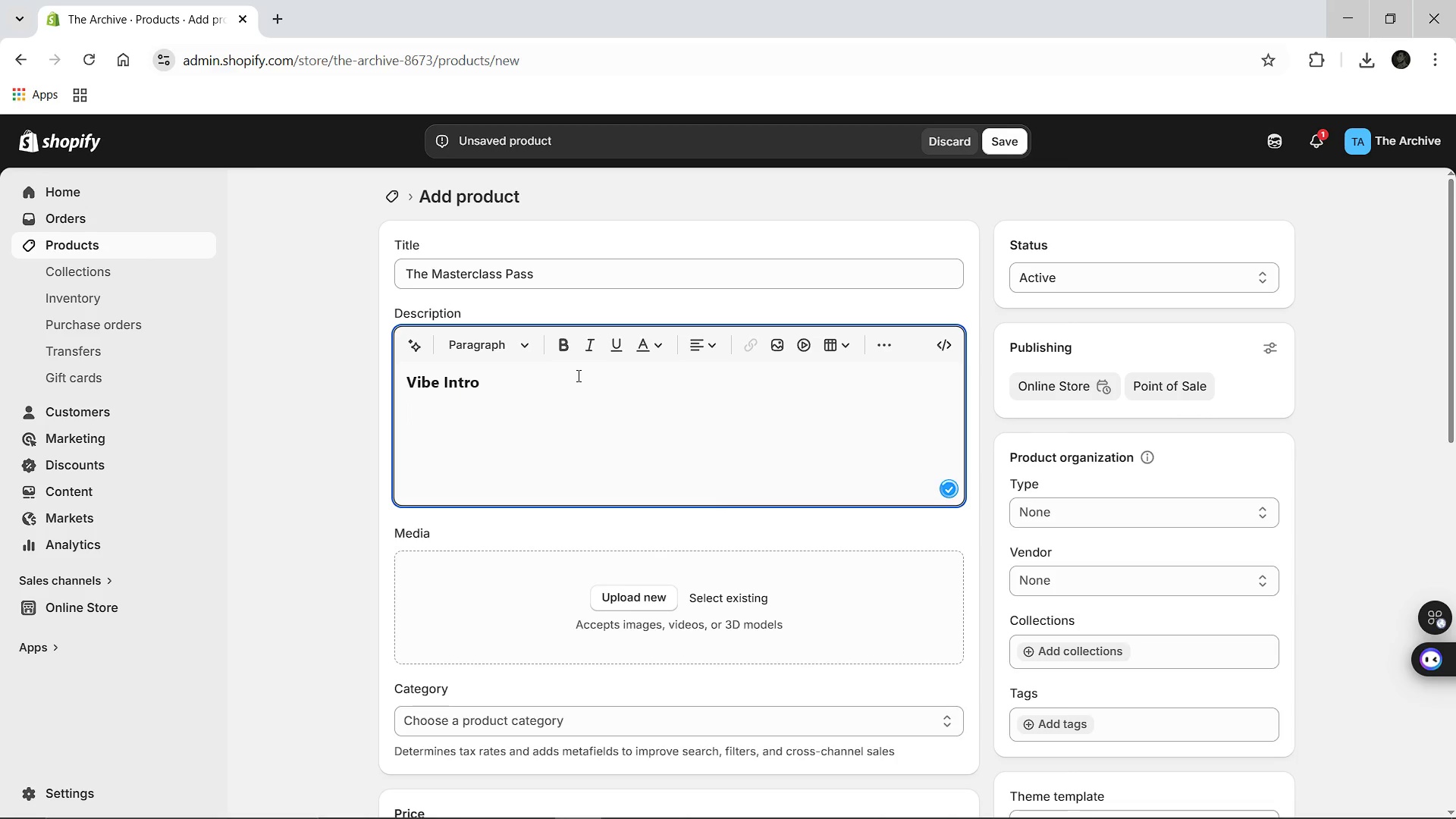 
type(Gain exculsive acces )
key(Backspace)
type(s to our elite architectural workshops led by industry leaders.)
 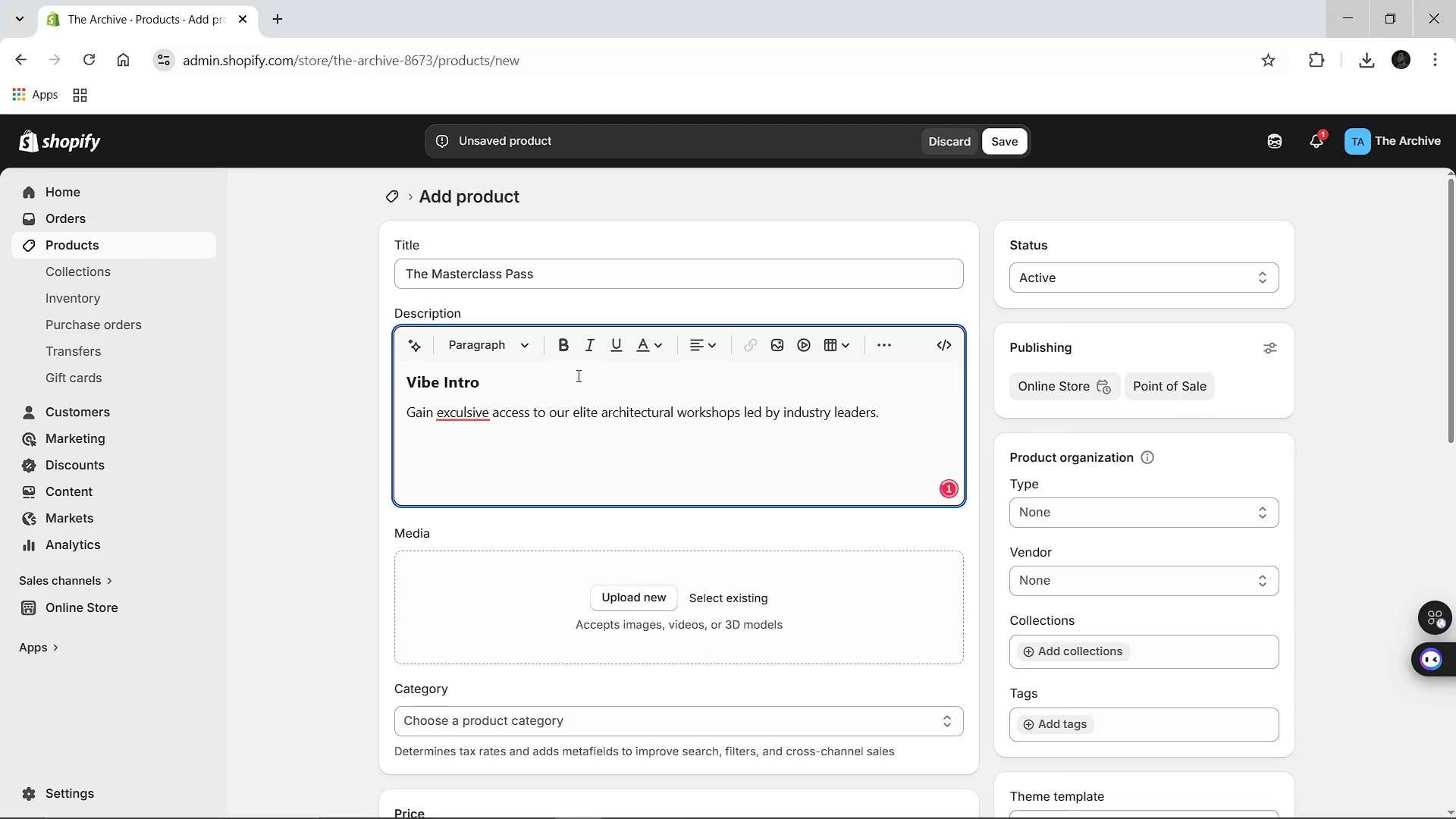 
key(Enter)
 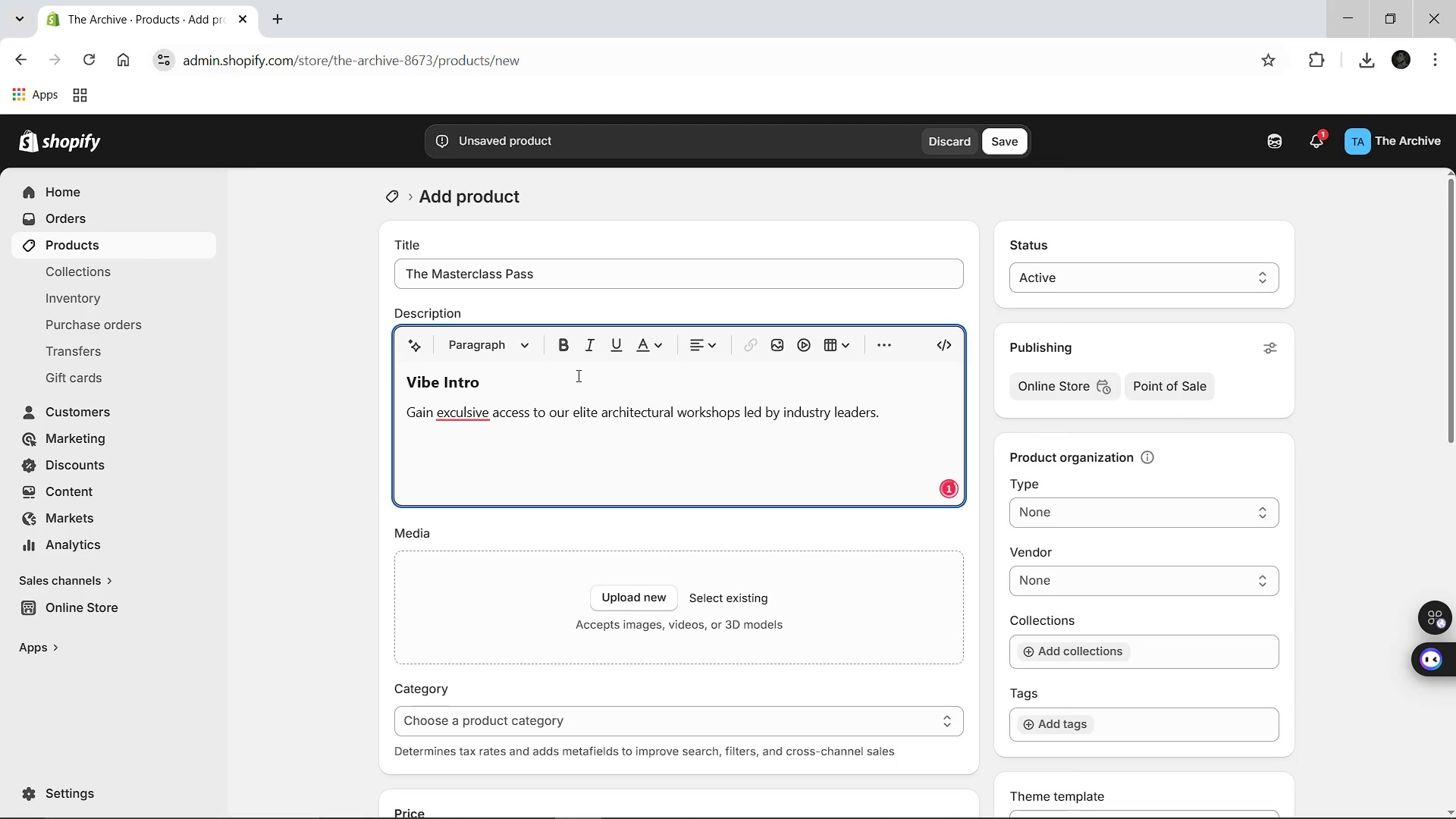 
type(### Compatability/What's Included )
 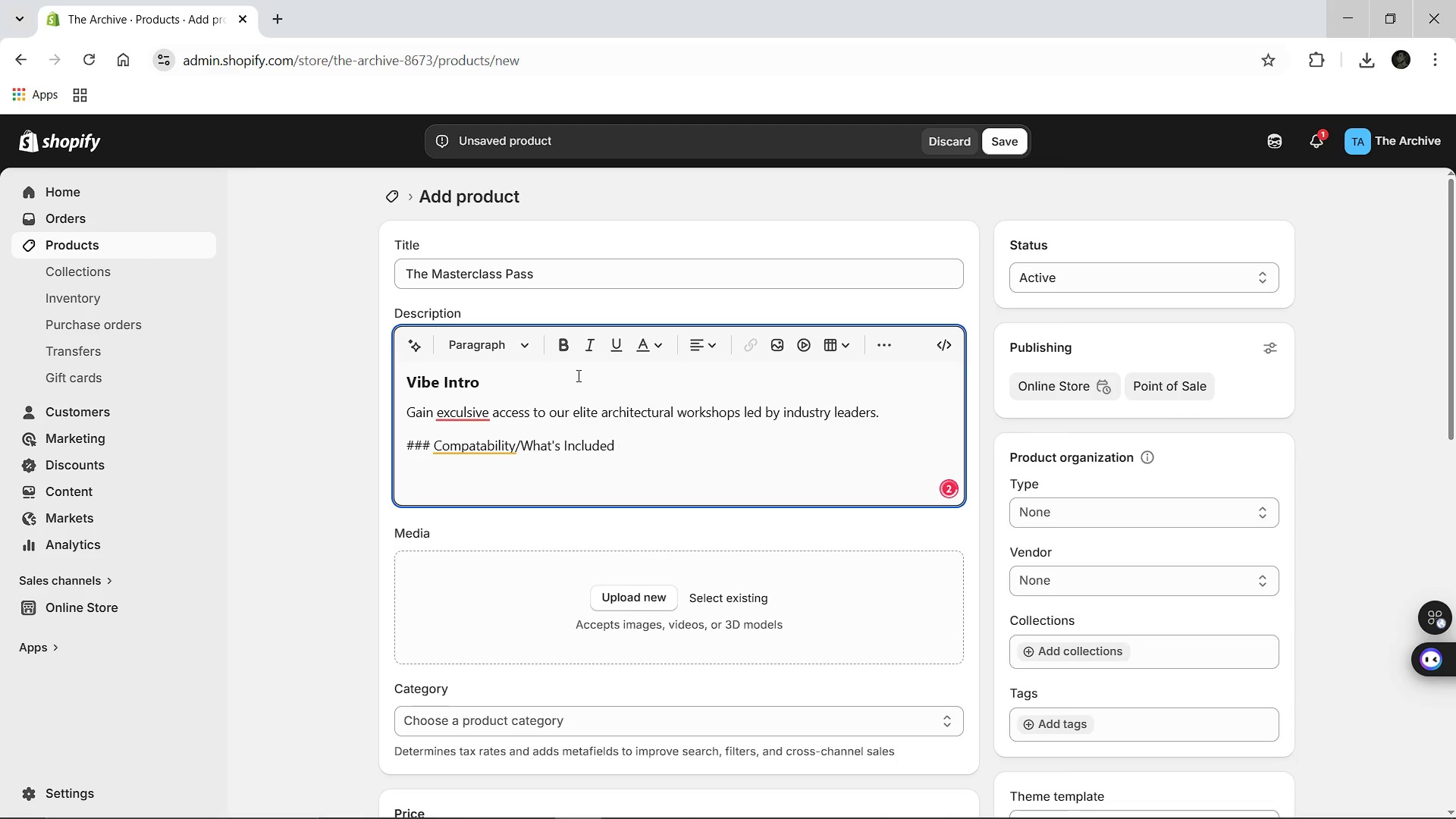 
left_click([492, 451])
 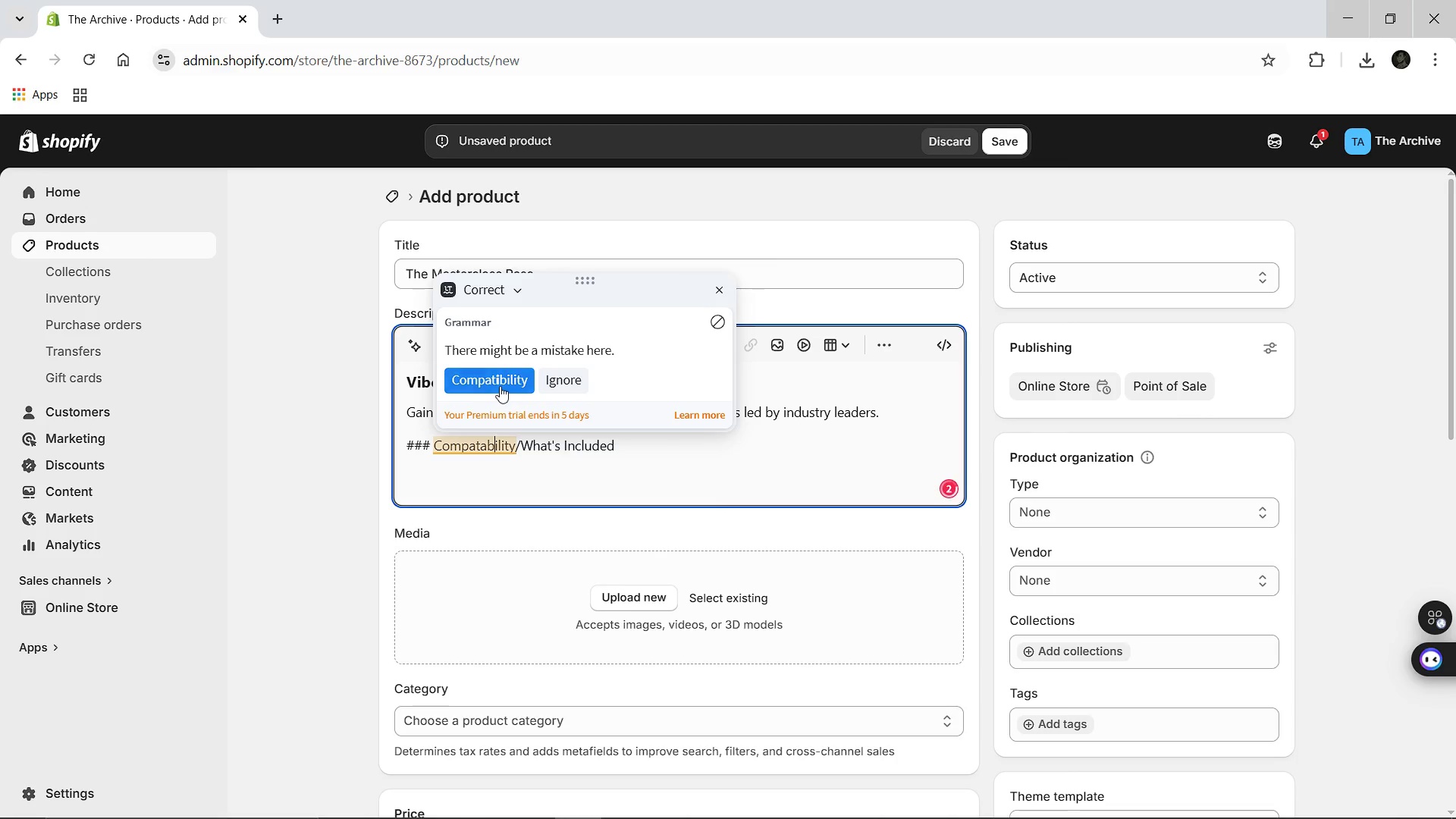 
left_click([500, 386])
 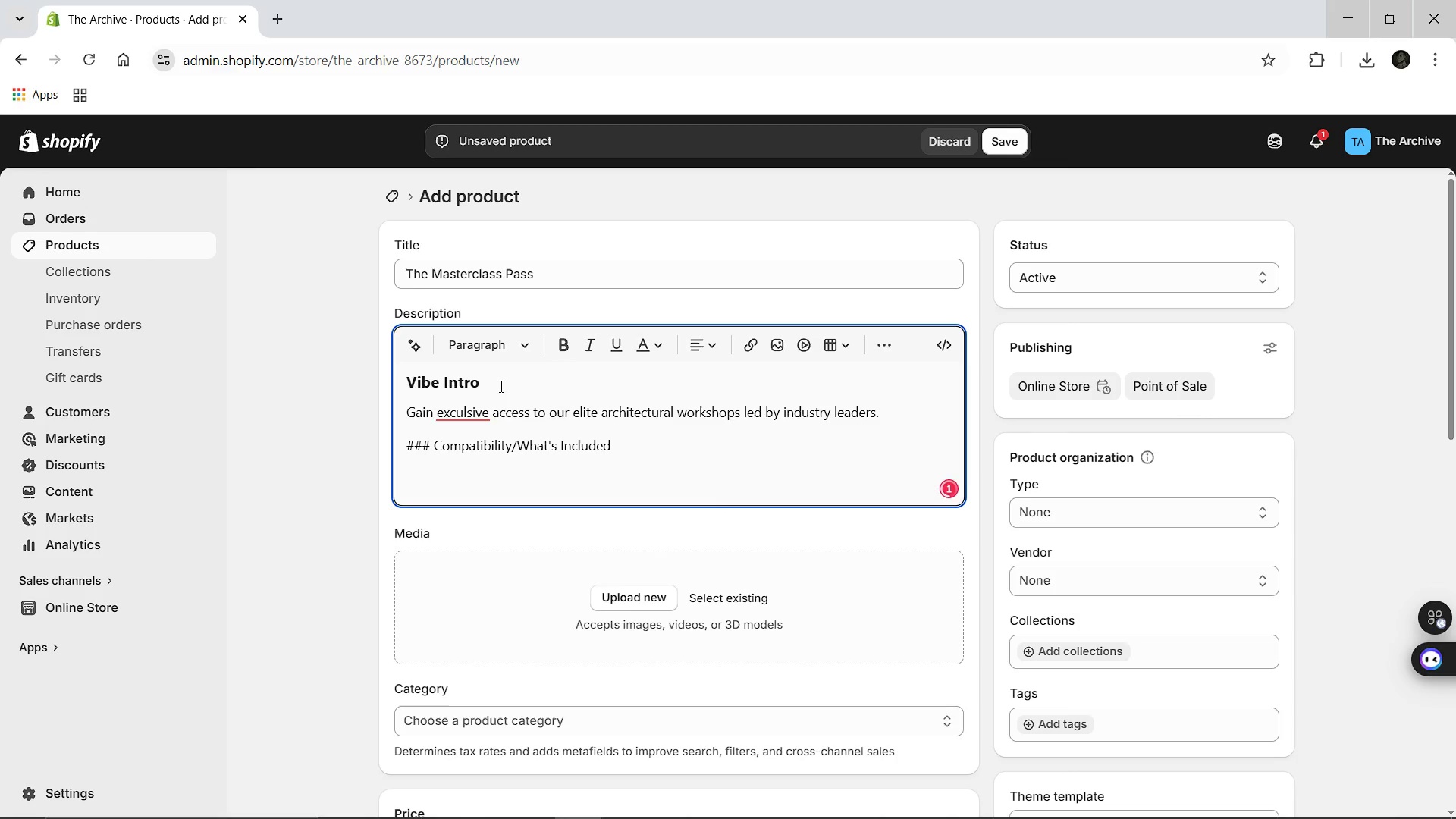 
hold_key(key=ArrowRight, duration=1.03)
 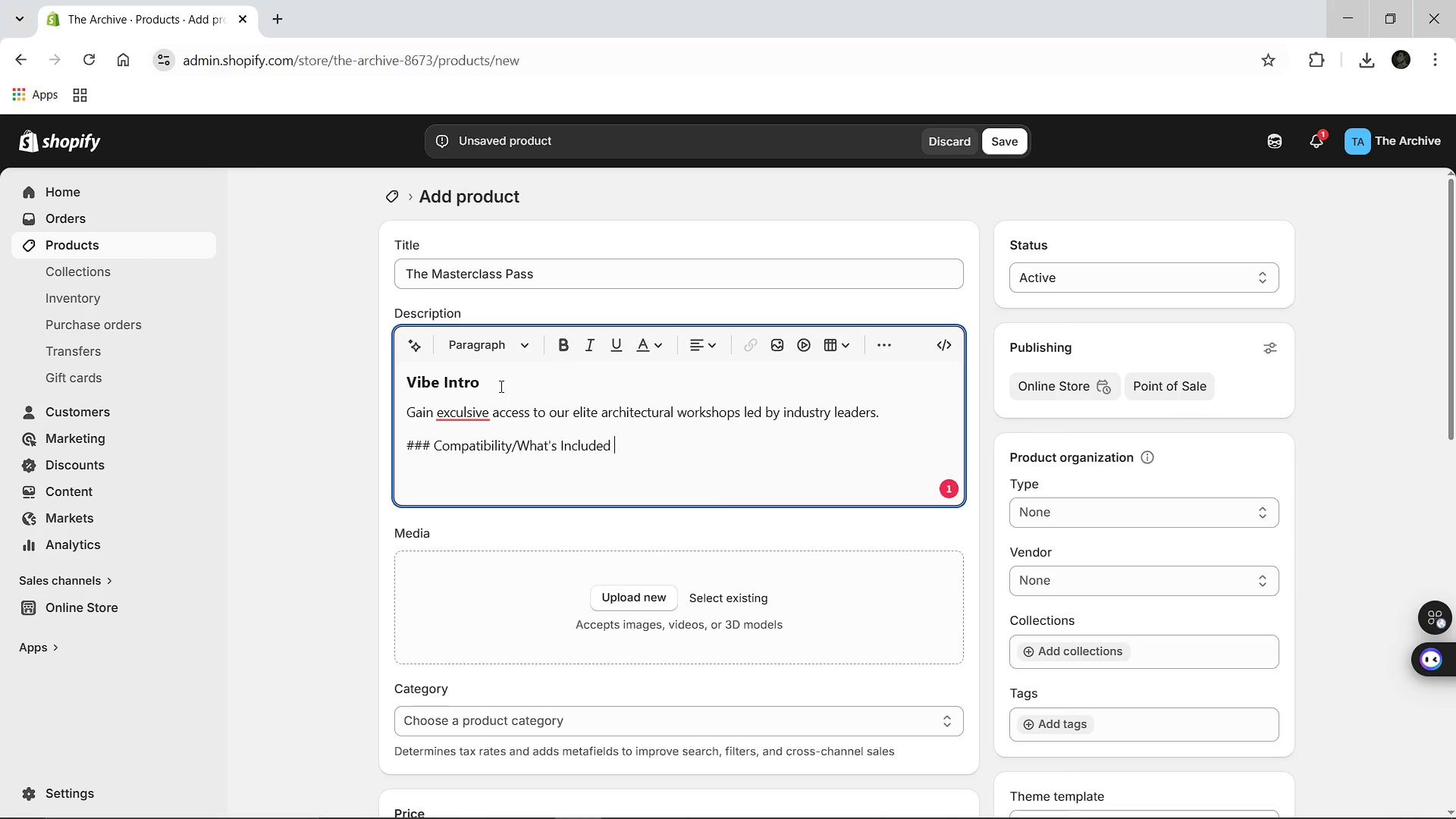 
key(Enter)
 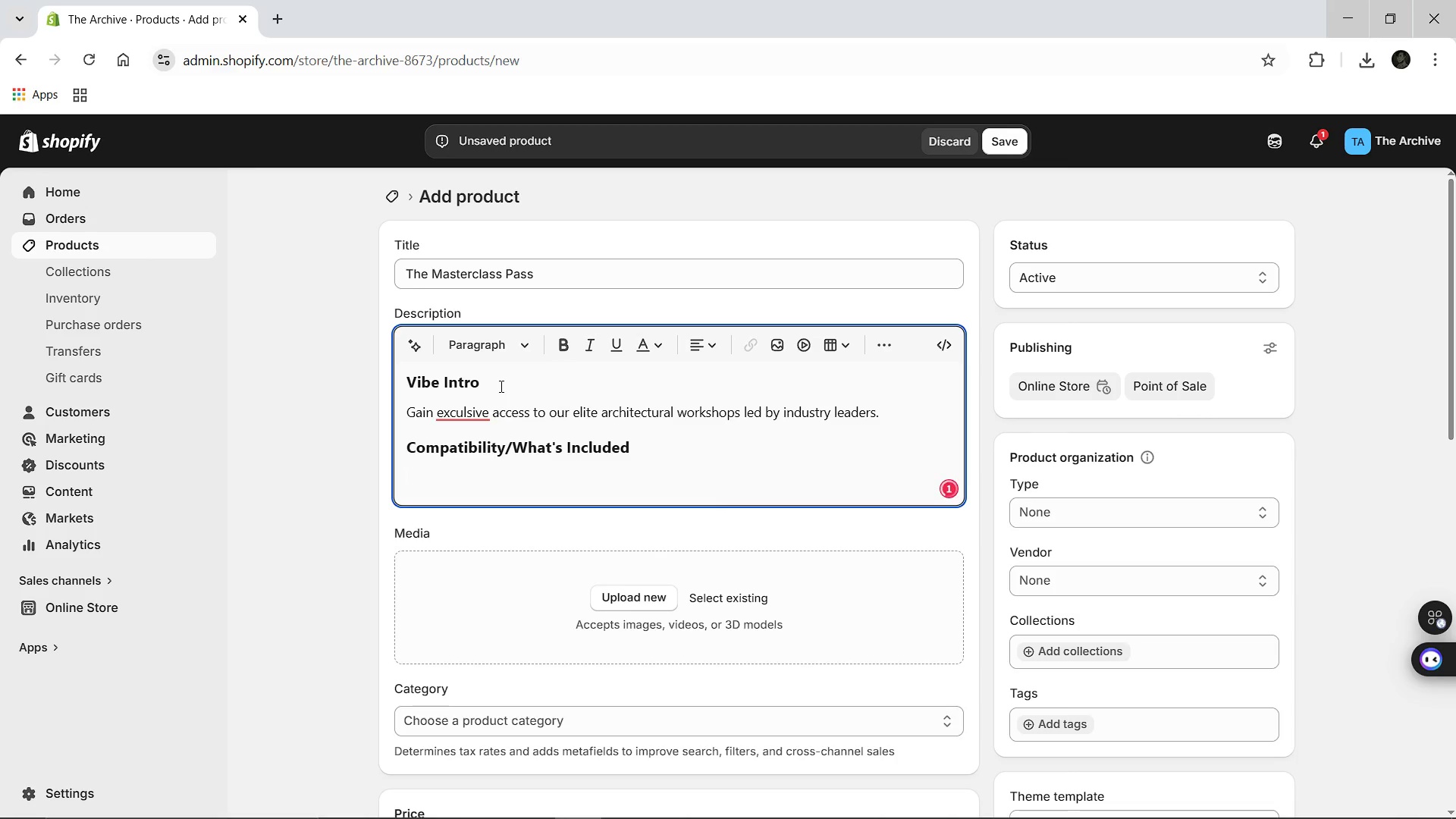 
type(Includes a digital membership pass and access to 4l)
key(Backspace)
type( live veirtual sessions. High-resolution learning materials inl)
key(Backspace)
type(cluded for instant dowm)
key(Backspace)
type(nloa)
key(Backspace)
key(Backspace)
key(Backspace)
key(Backspace)
key(Backspace)
key(Backspace)
key(Backspace)
type(DO)
key(Backspace)
type(owanload)
key(Backspace)
key(Backspace)
key(Backspace)
key(Backspace)
key(Backspace)
key(Backspace)
type(nload.)
 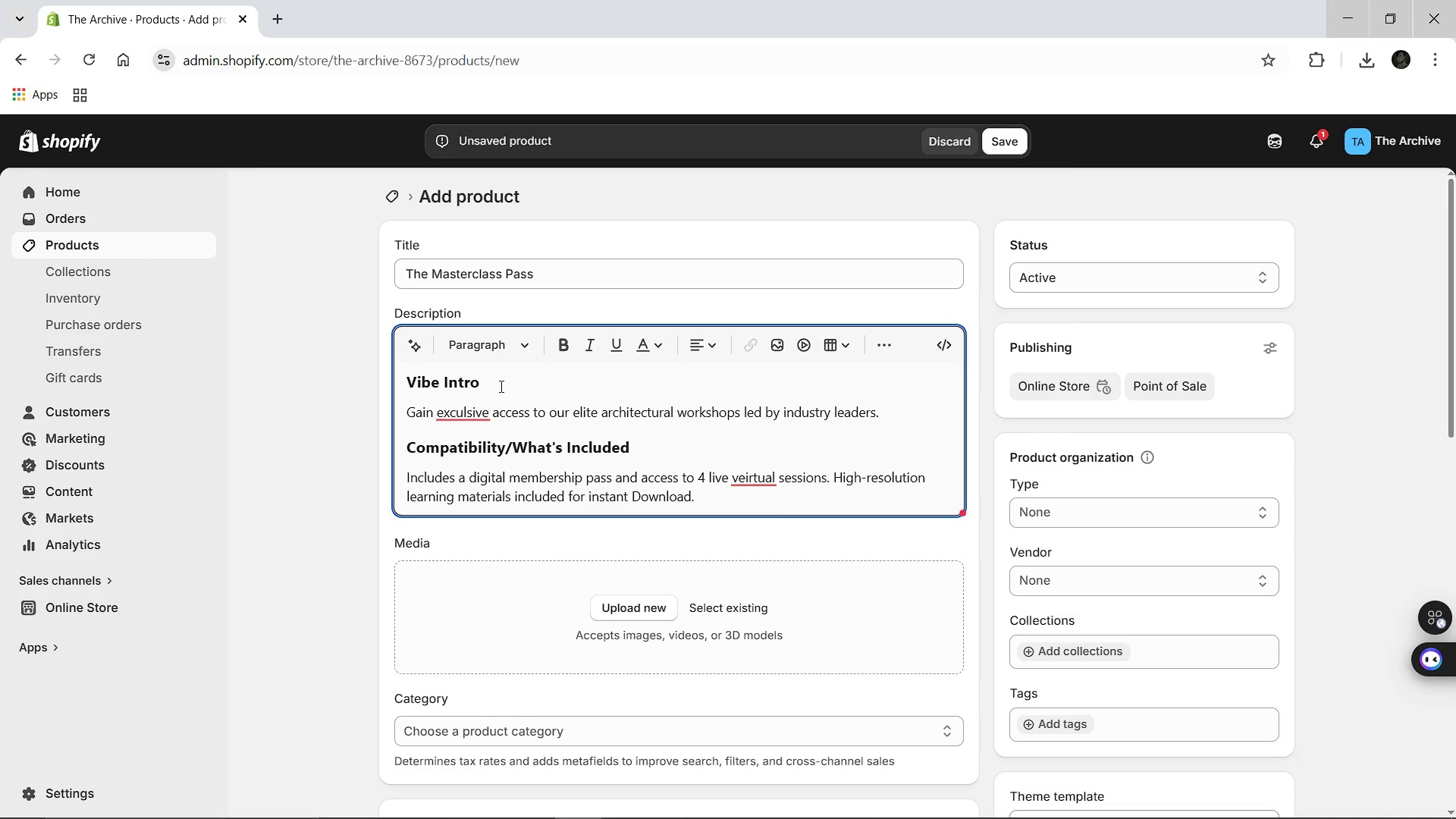 
left_click([759, 476])
 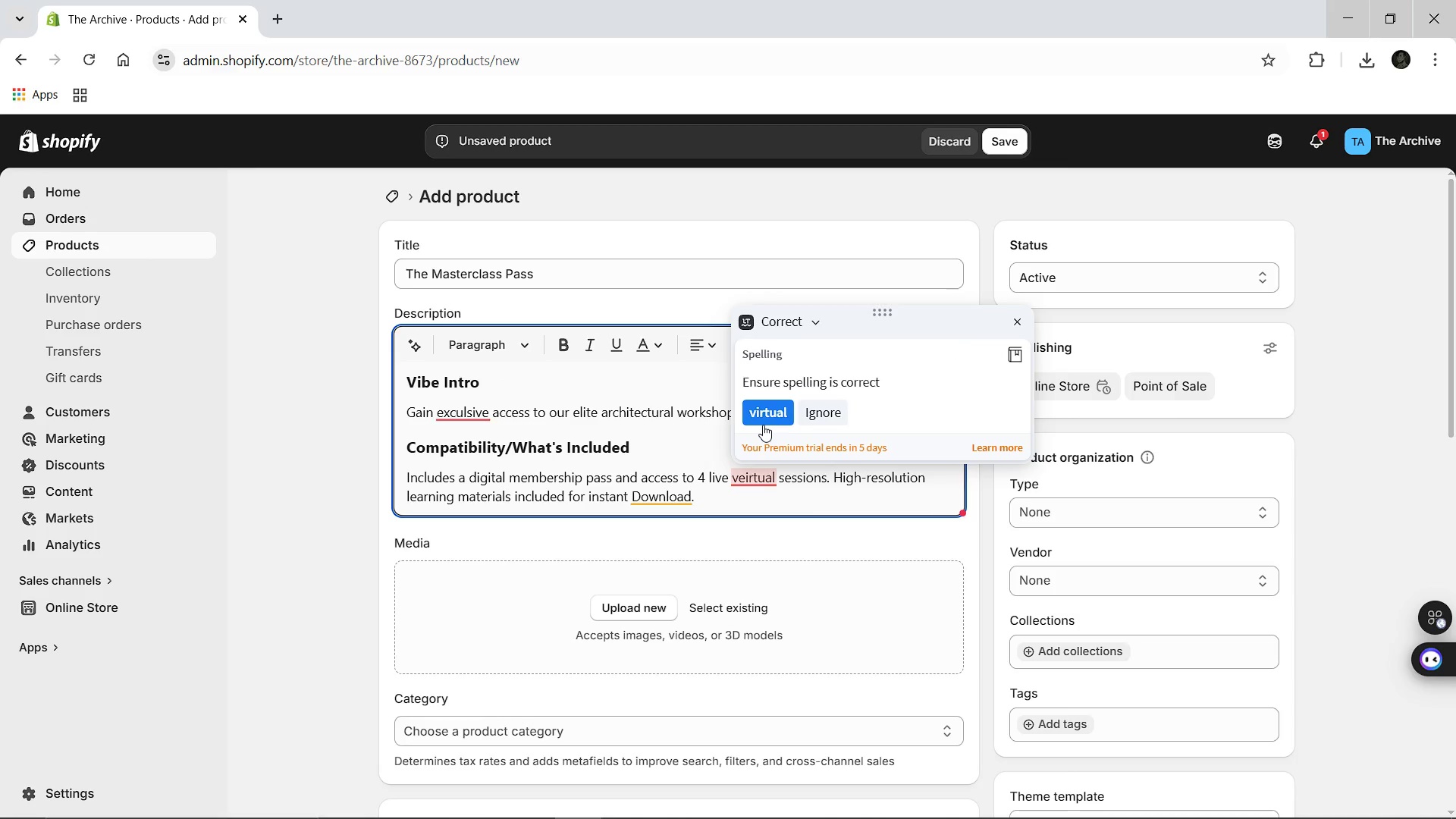 
left_click([763, 425])
 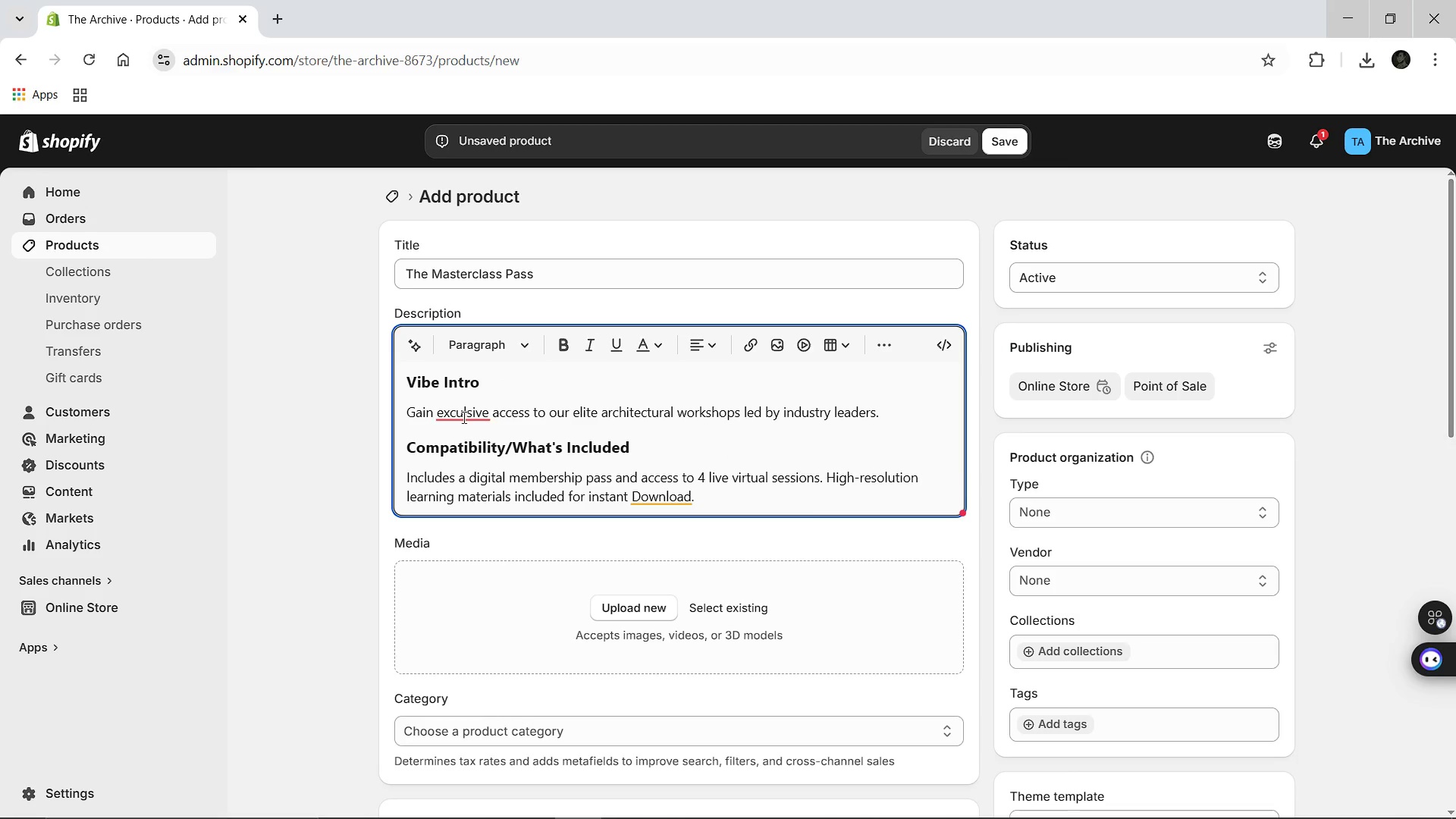 
left_click([463, 415])
 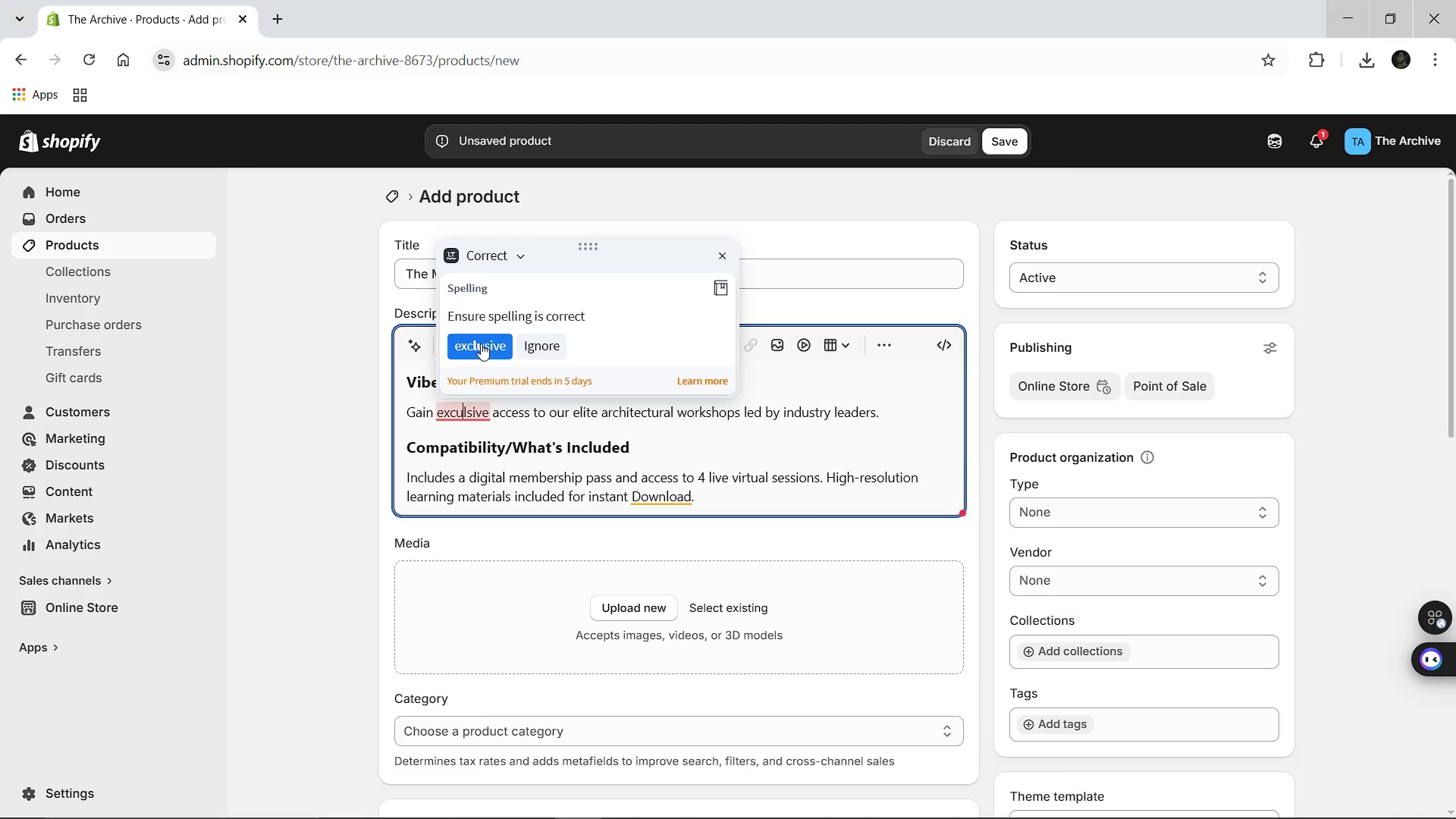 
left_click([481, 344])
 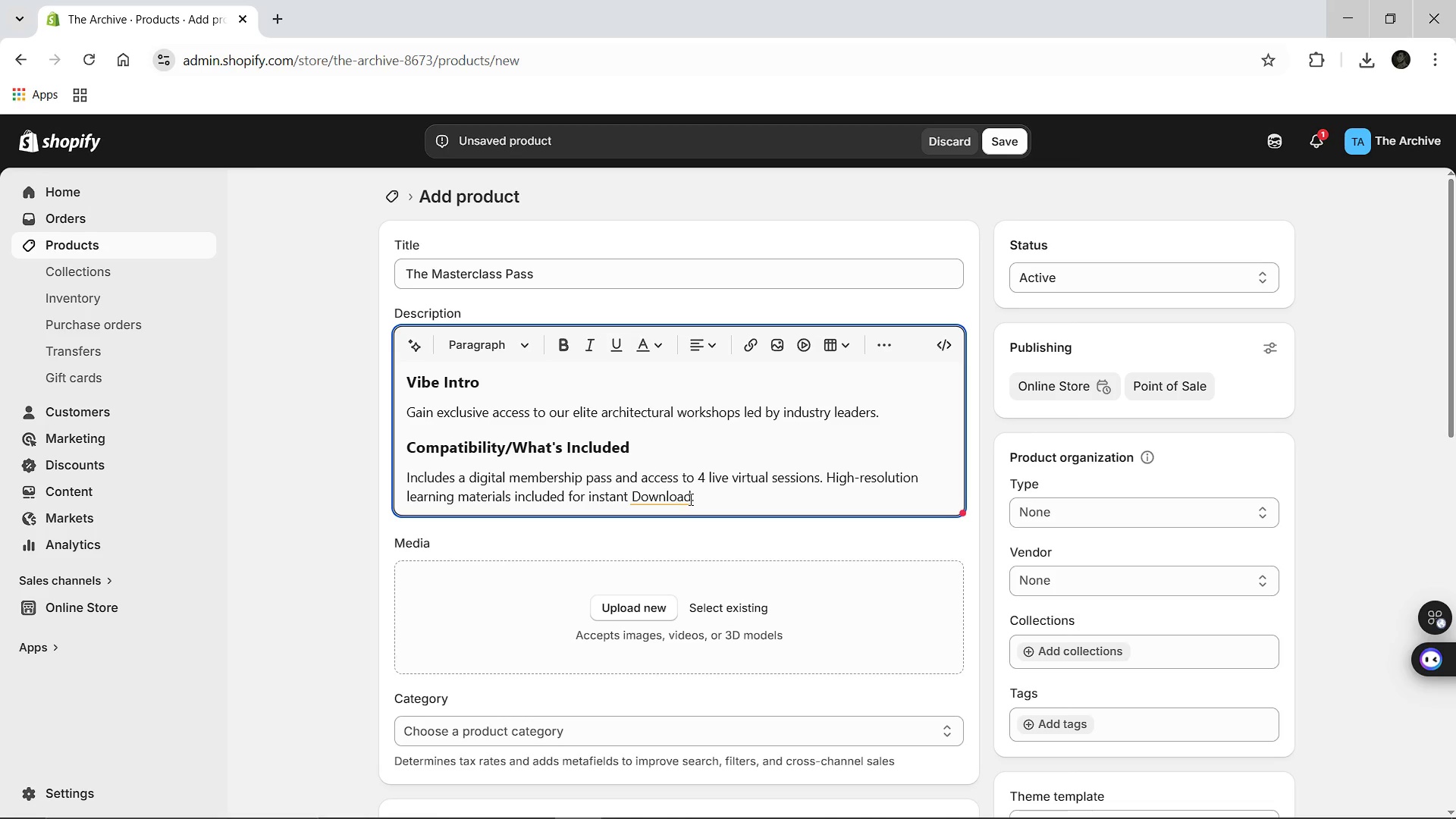 
left_click([672, 502])
 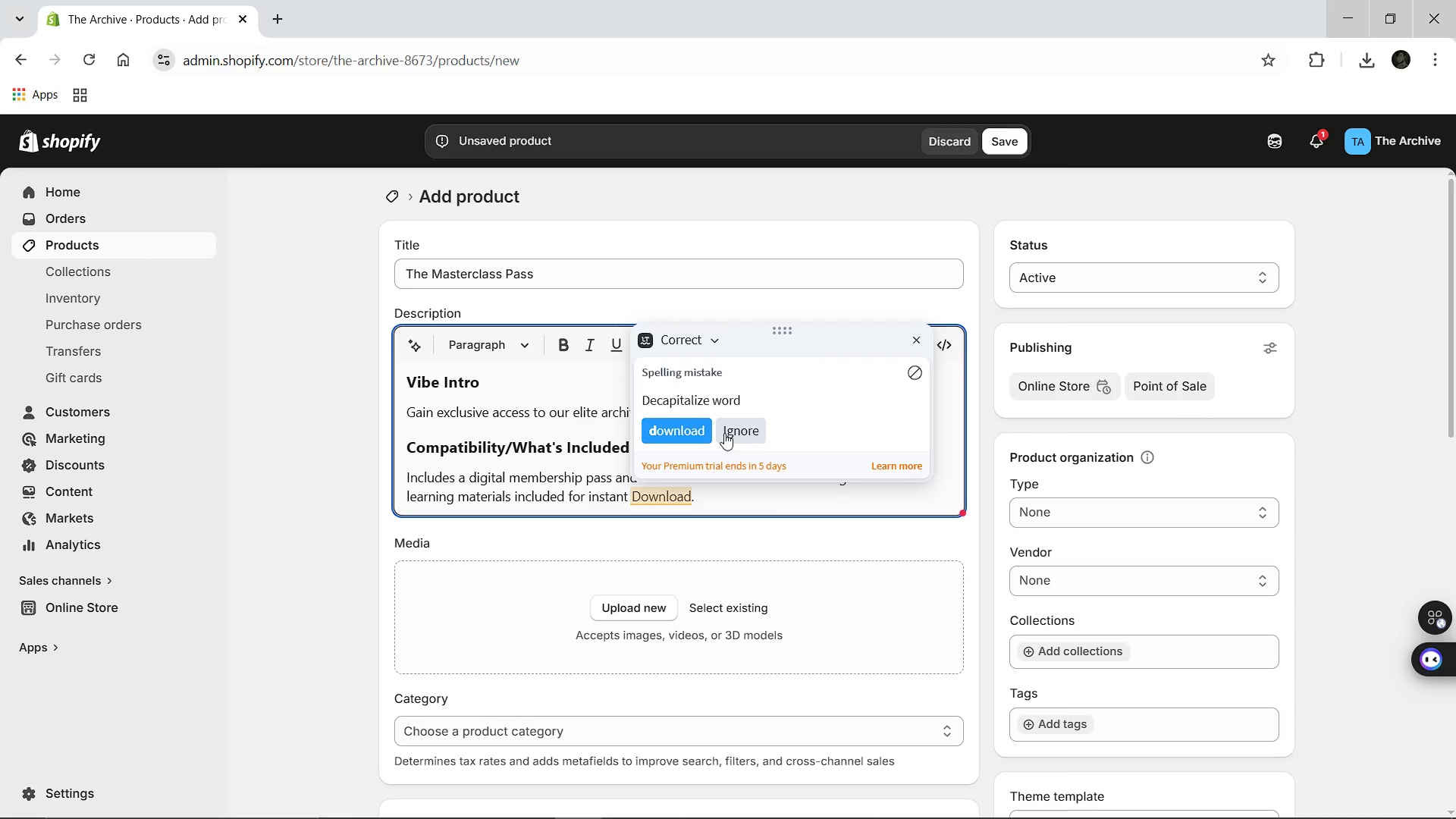 
left_click([726, 431])
 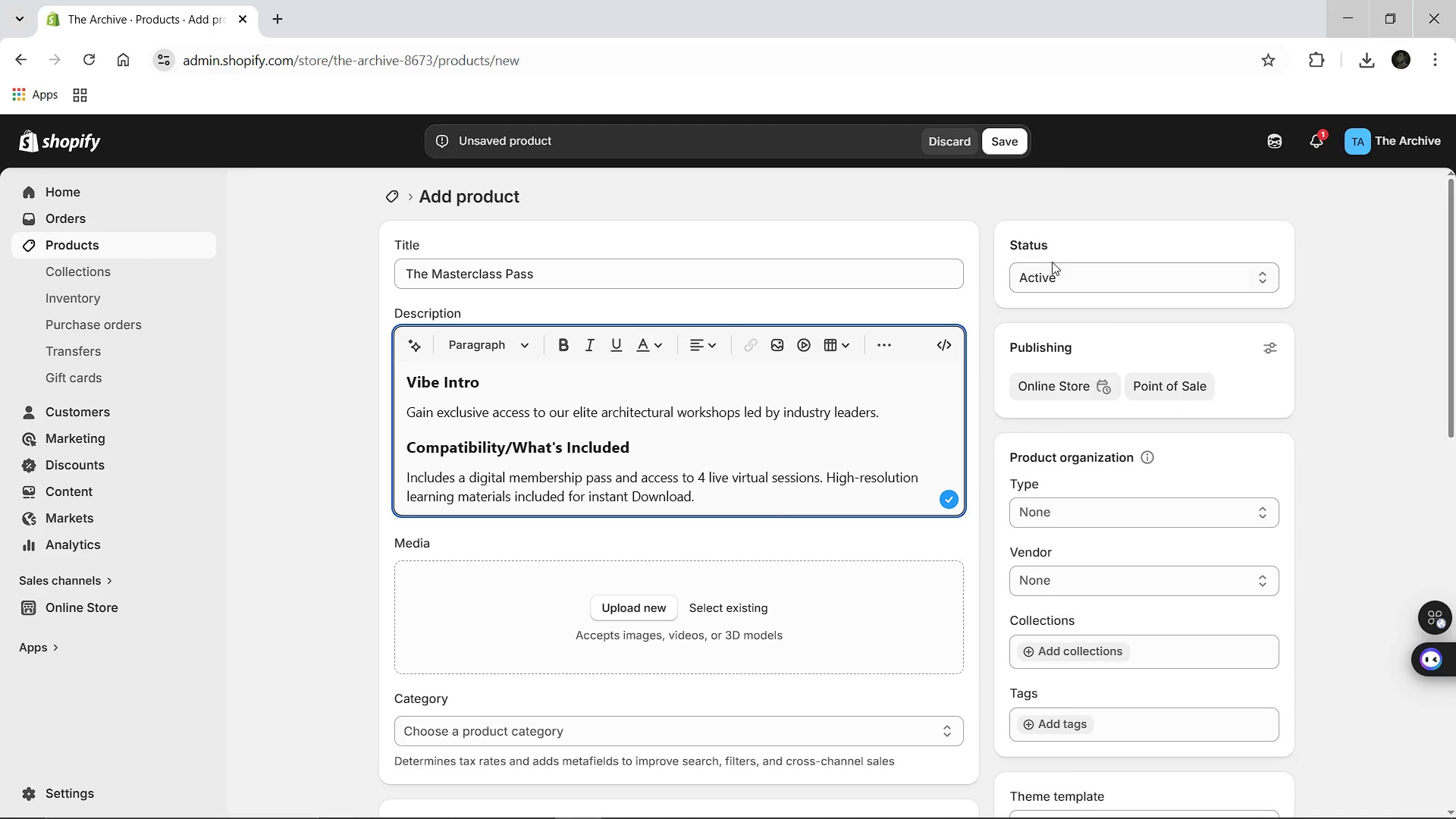 
left_click([1370, 65])
 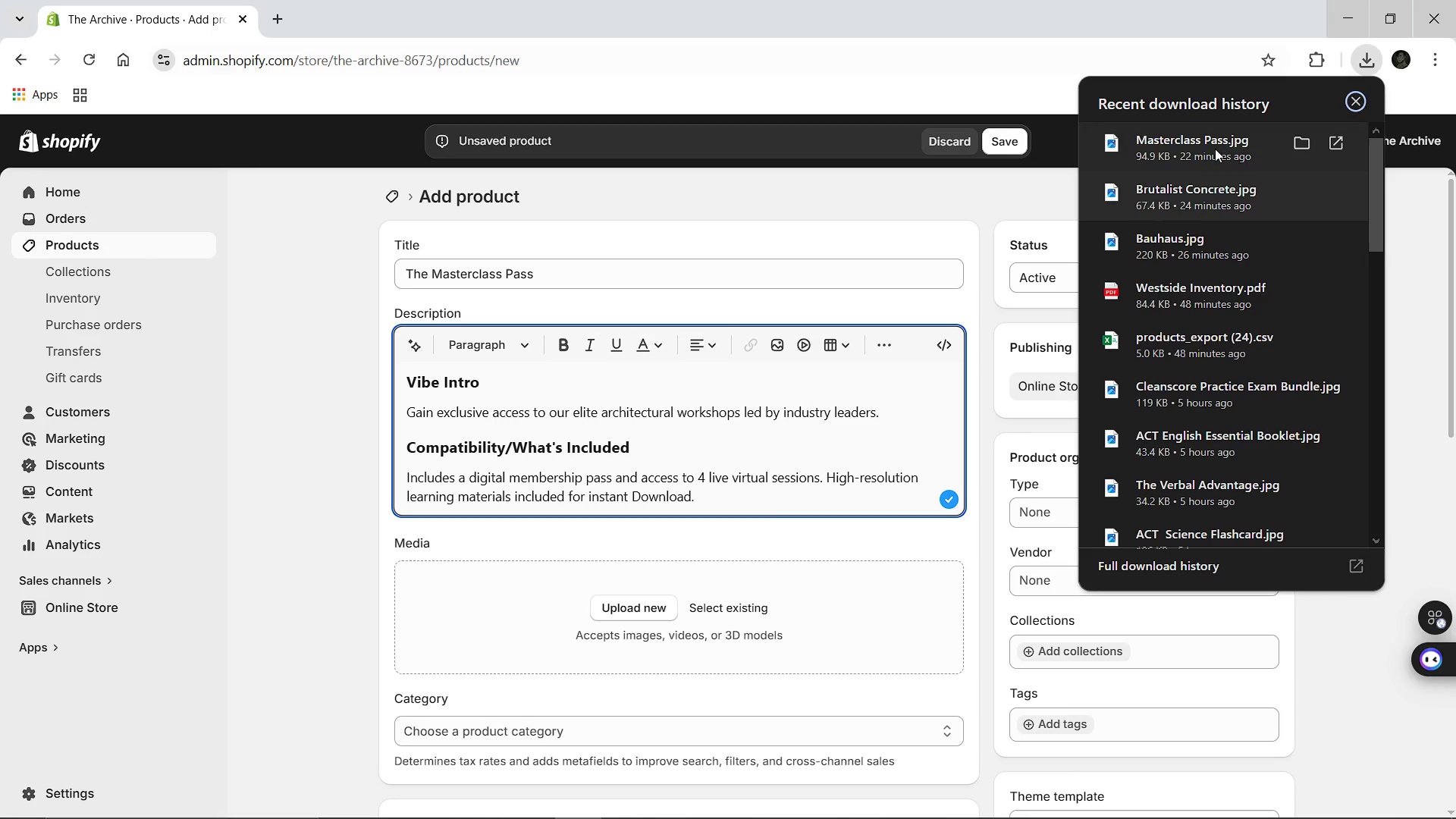 
left_click_drag(start_coordinate=[1214, 147], to_coordinate=[694, 623])
 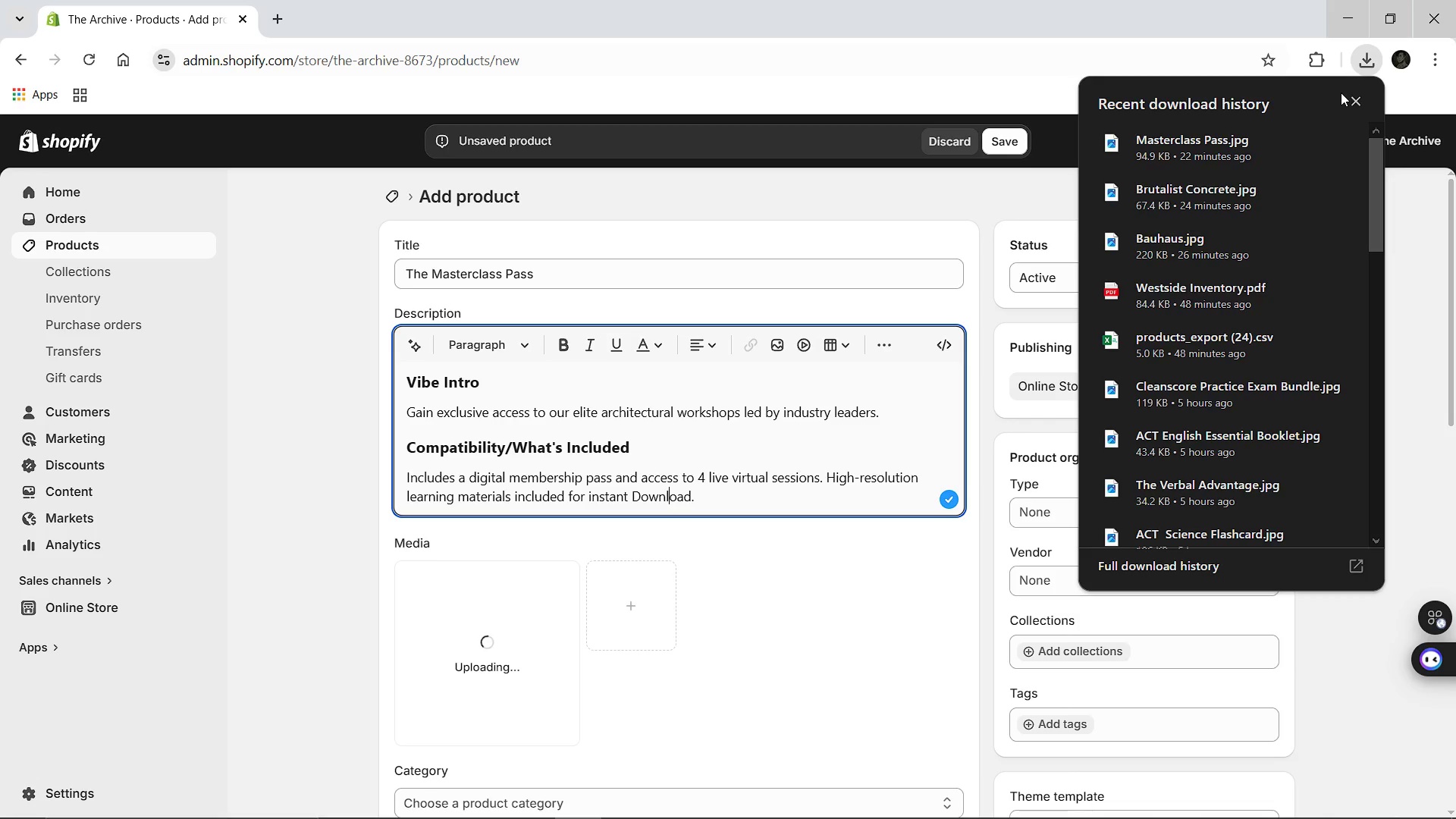 
left_click([1351, 99])
 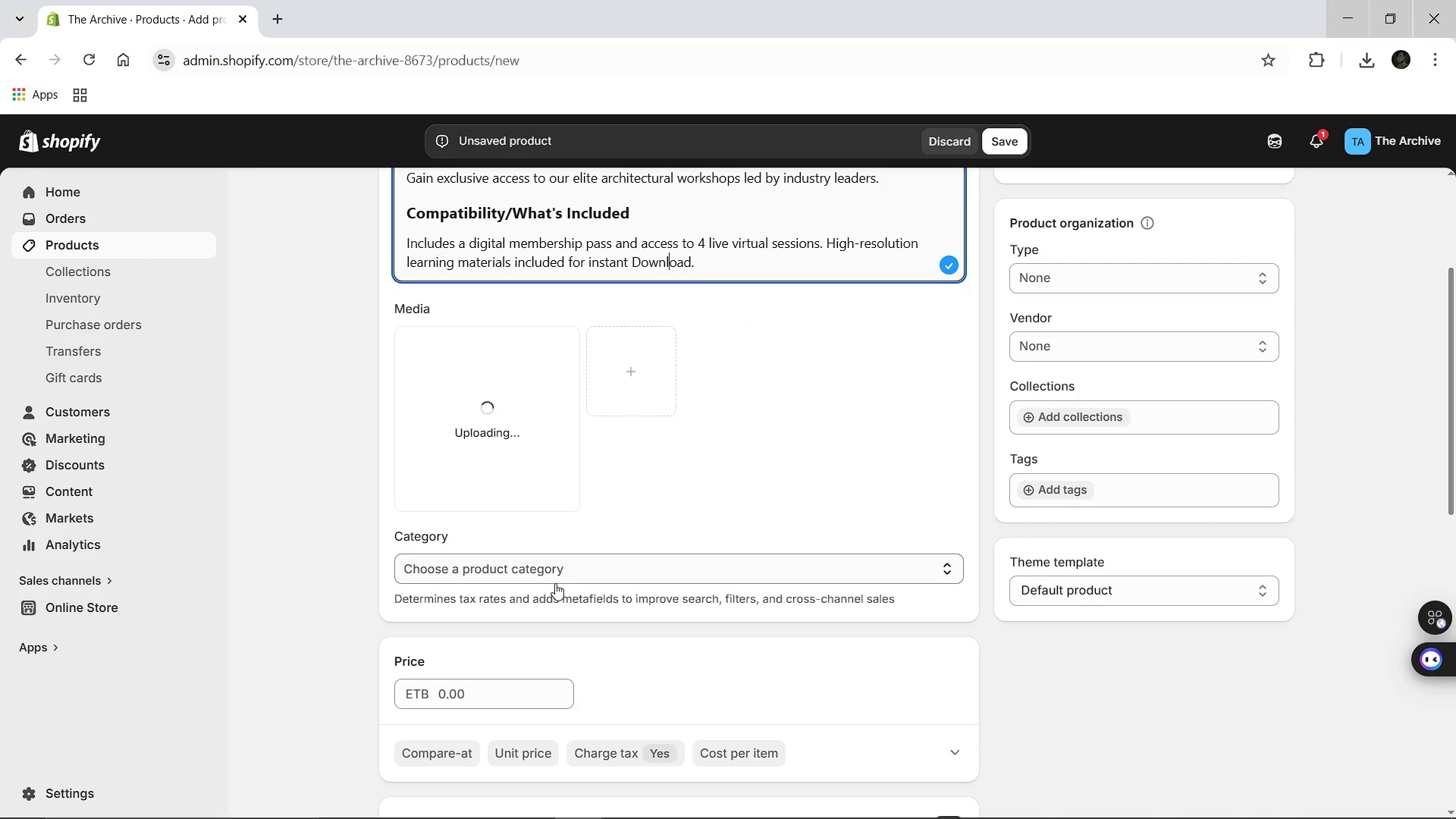 
left_click([486, 693])
 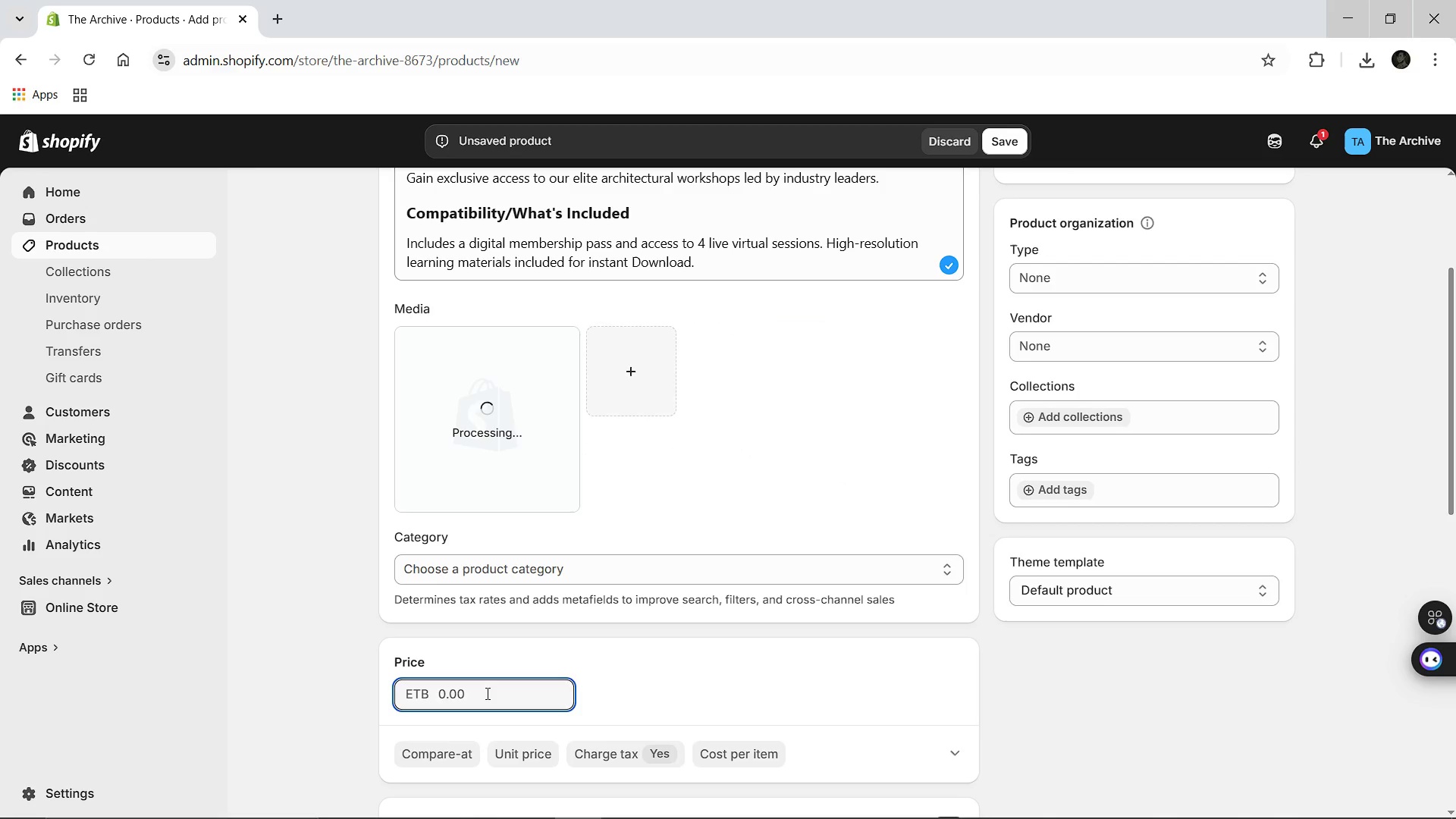 
type(199.00)
 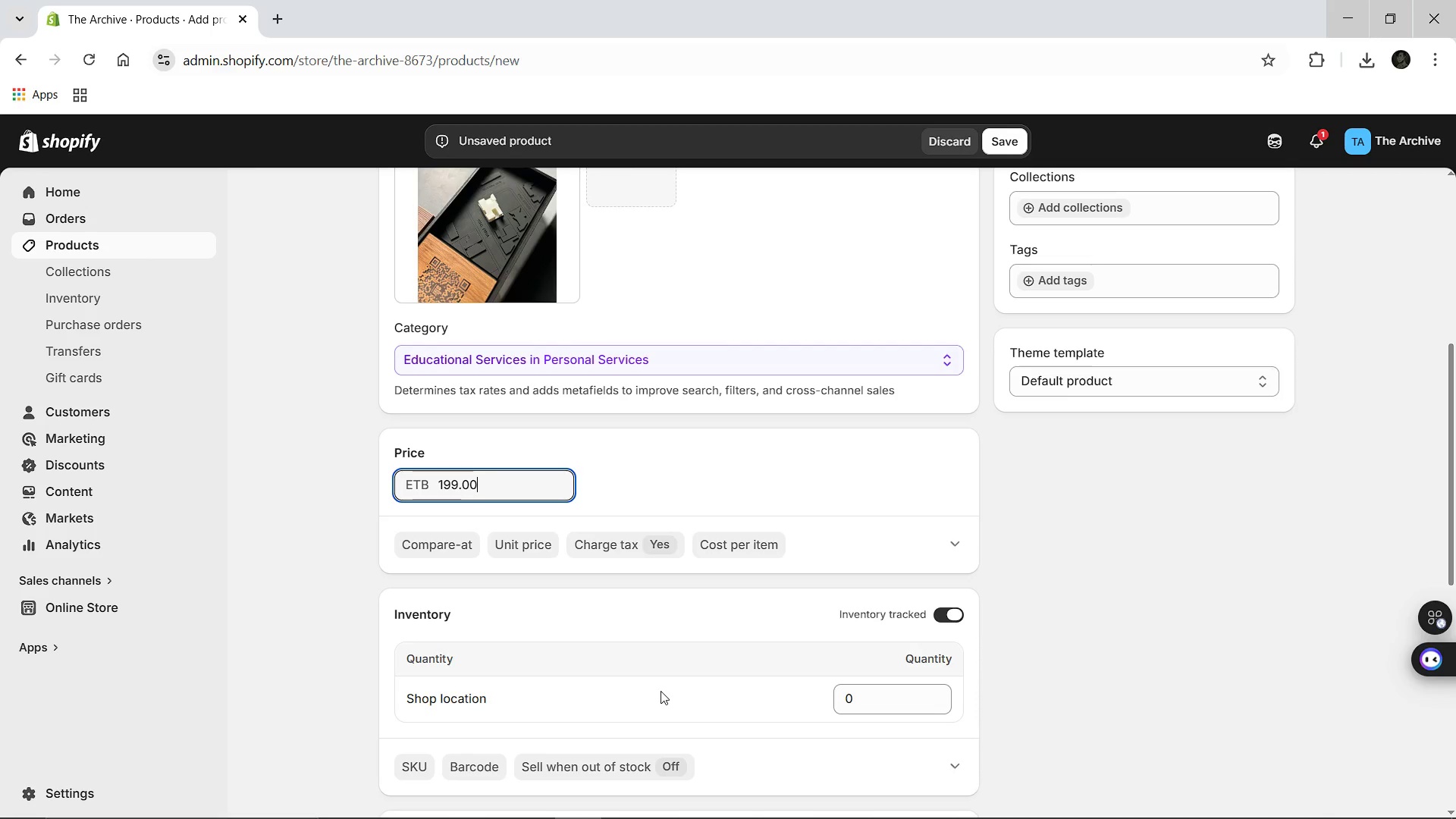 
wait(8.42)
 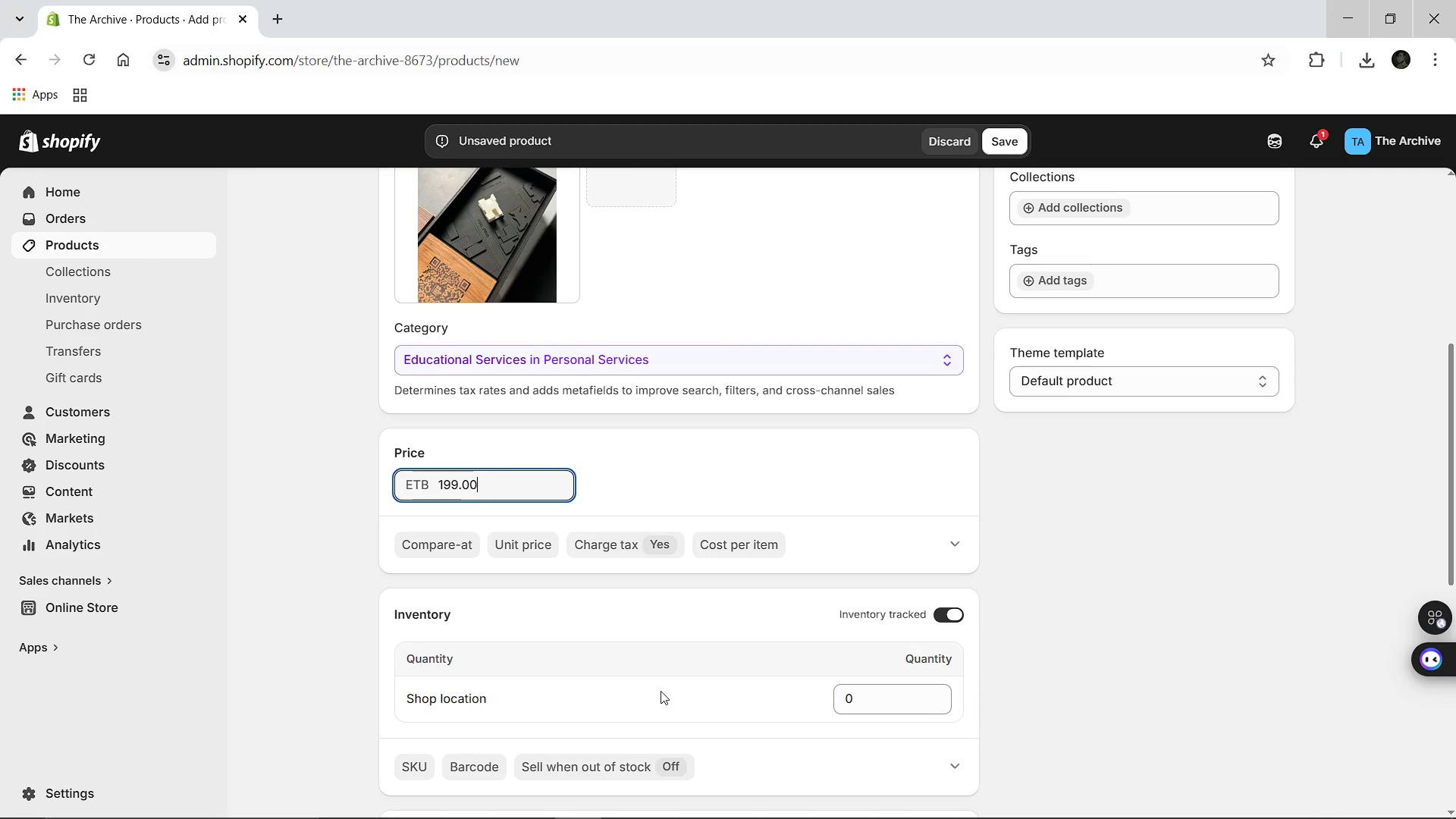 
left_click([849, 661])
 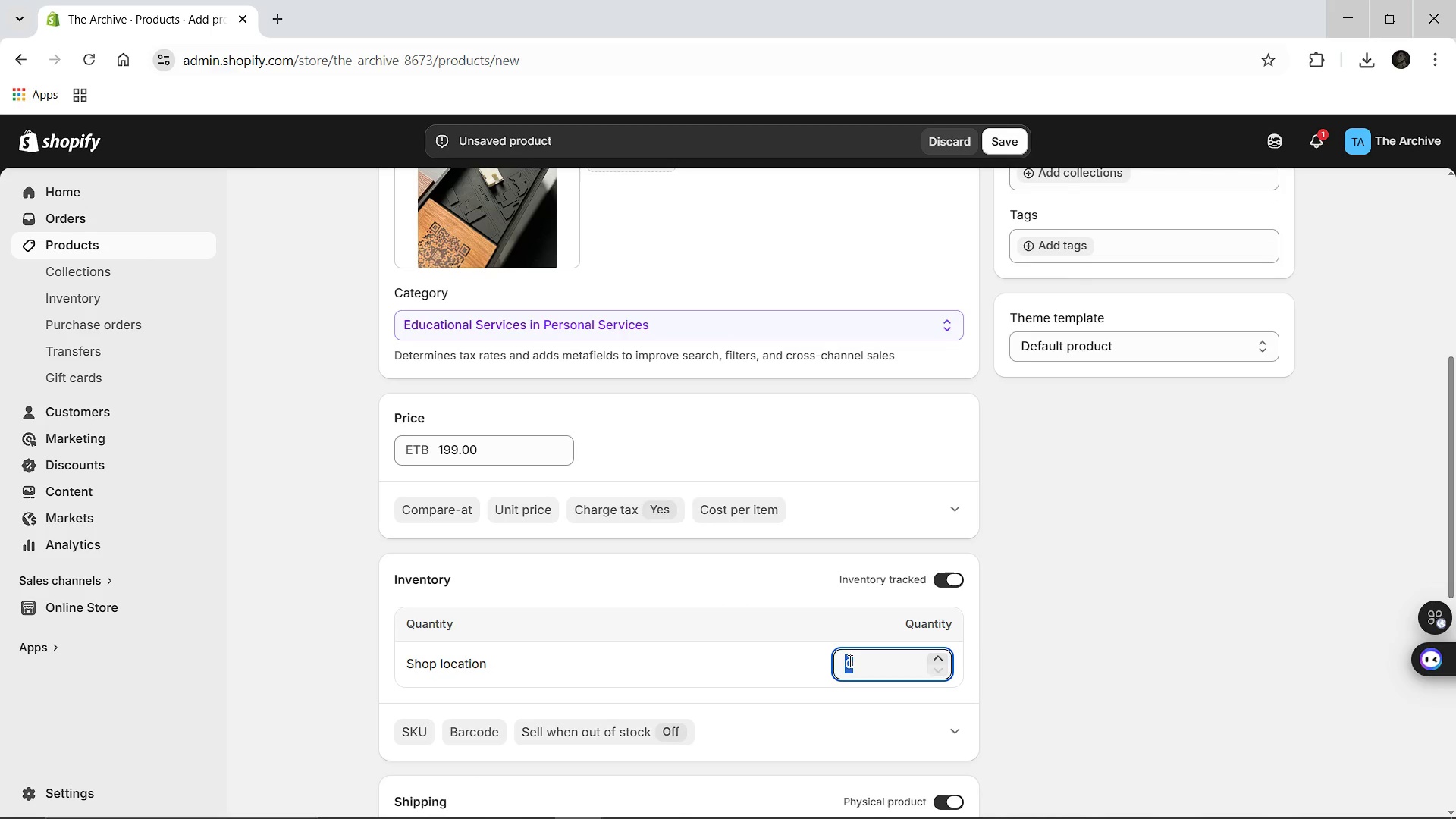 
type(100)
 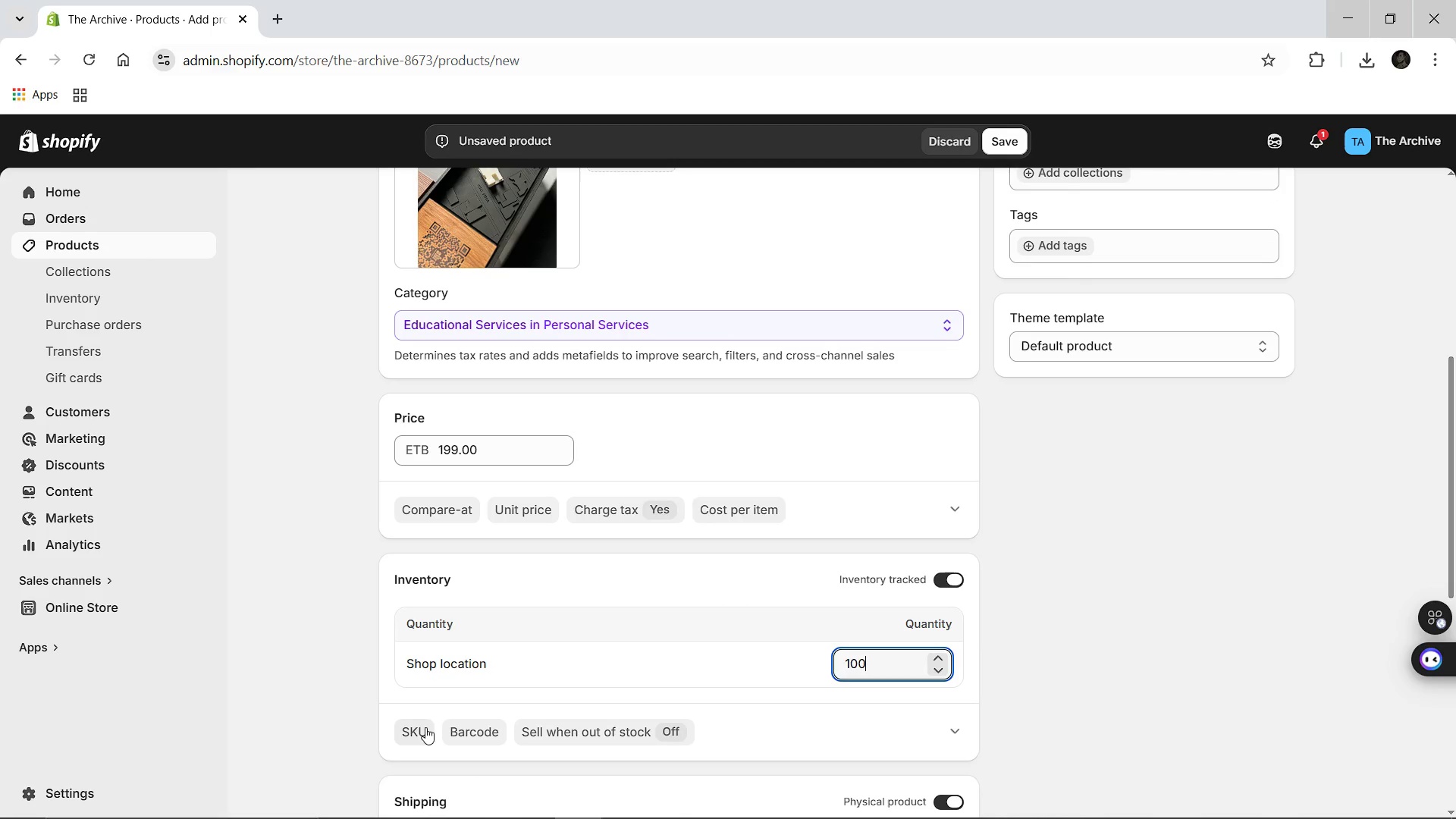 
left_click([422, 729])
 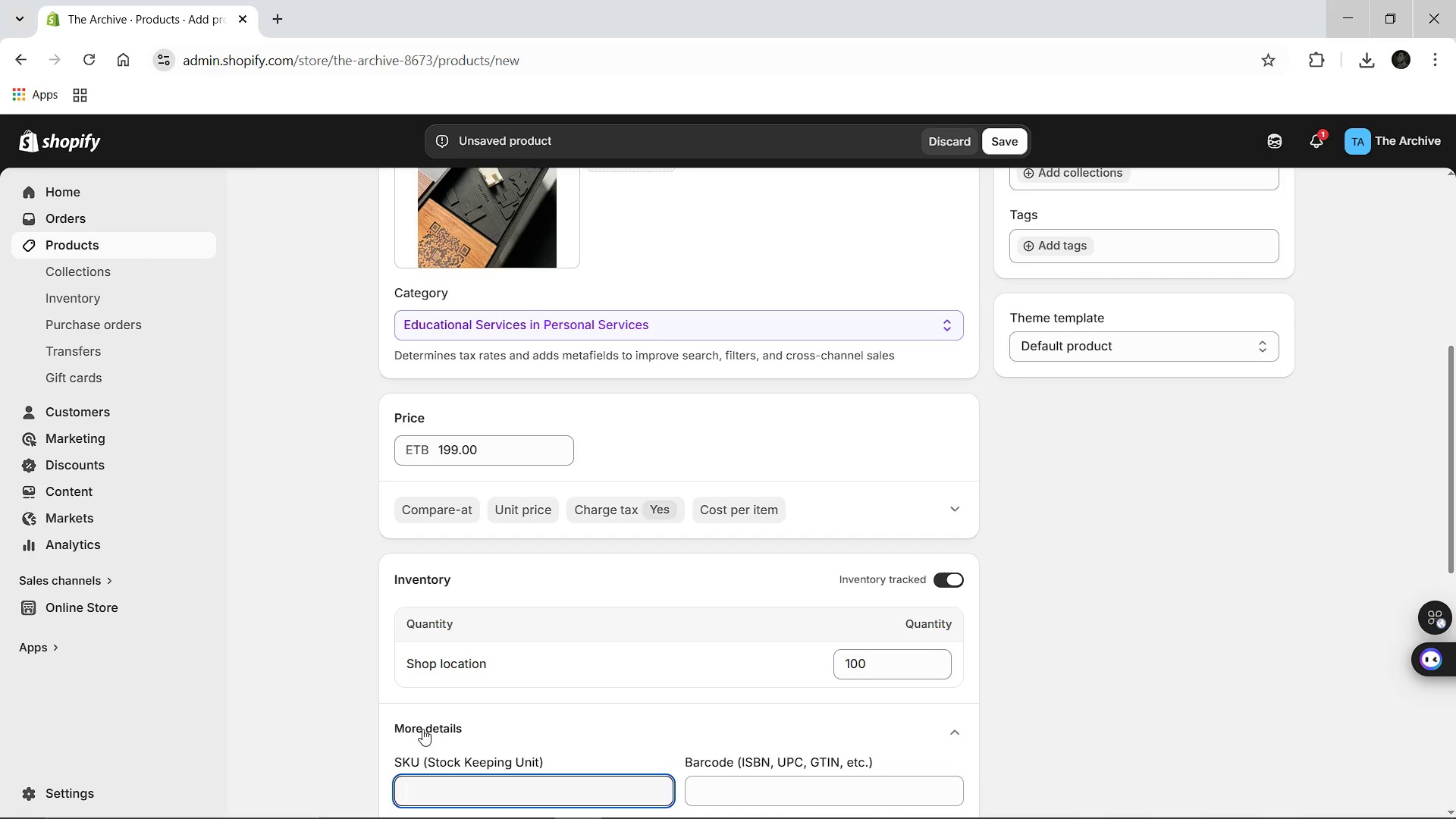 
type(ARC-SERV-PASS-MC)
 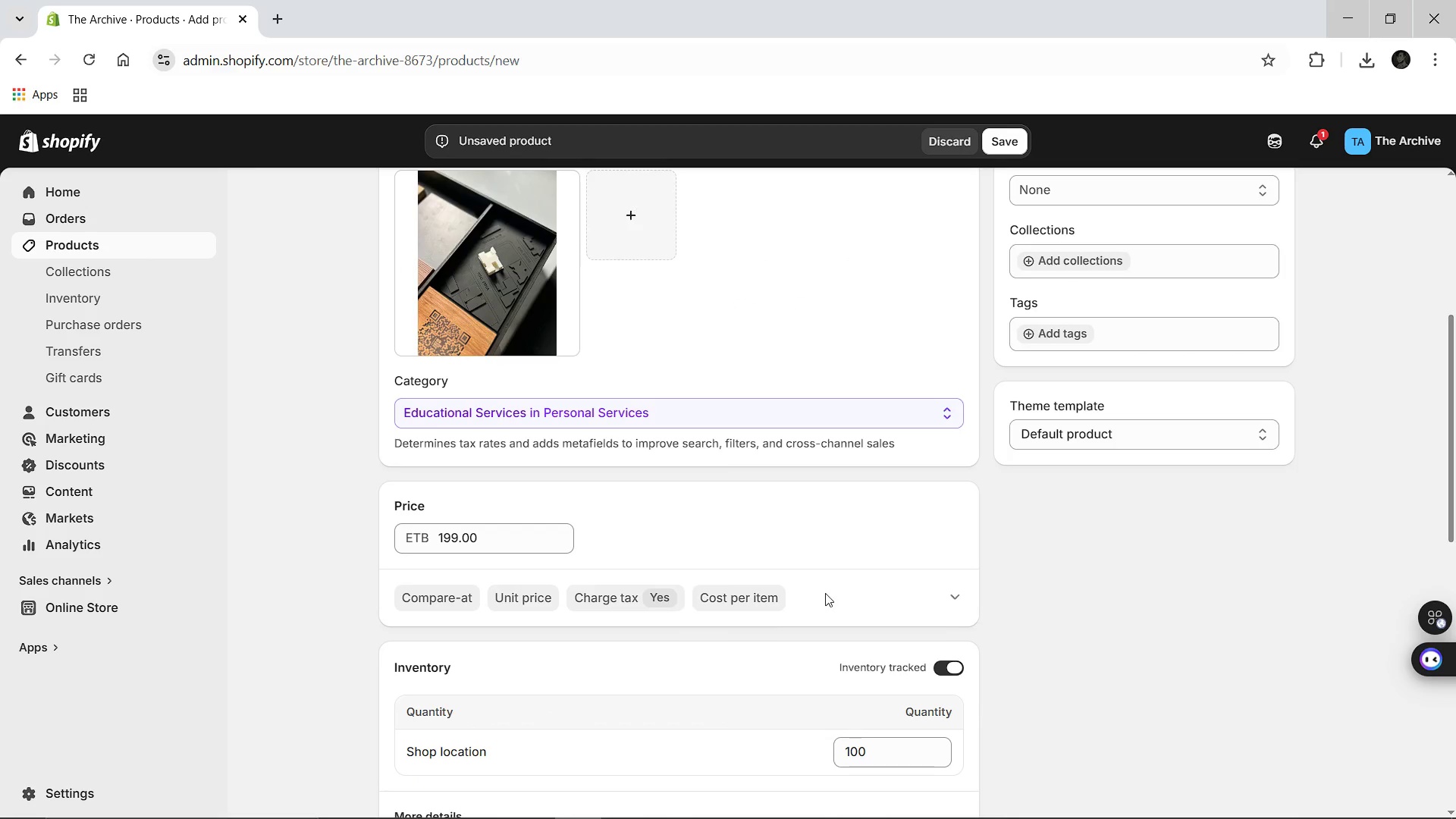 
wait(7.24)
 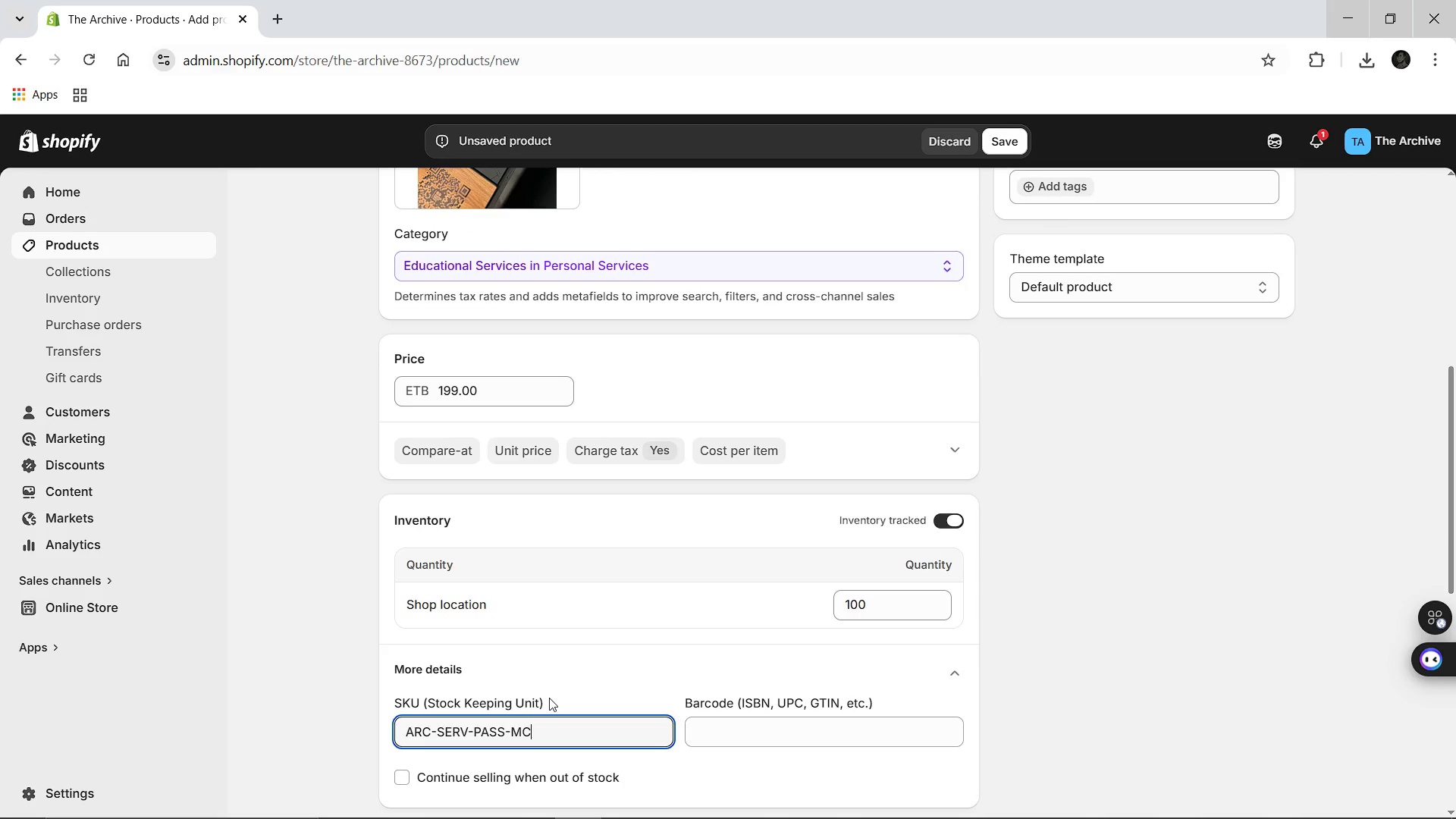 
left_click([1046, 336])
 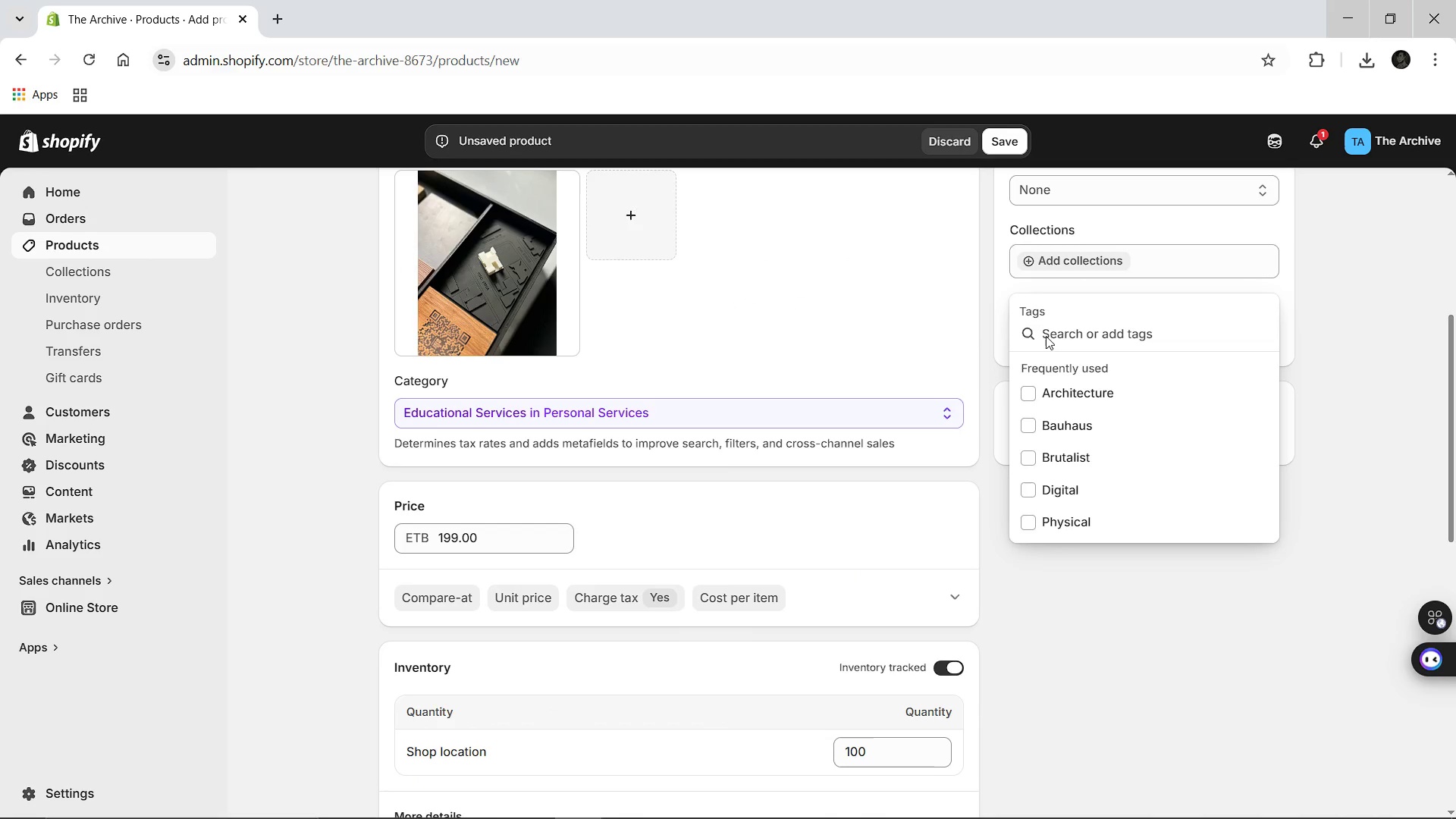 
type(Service)
 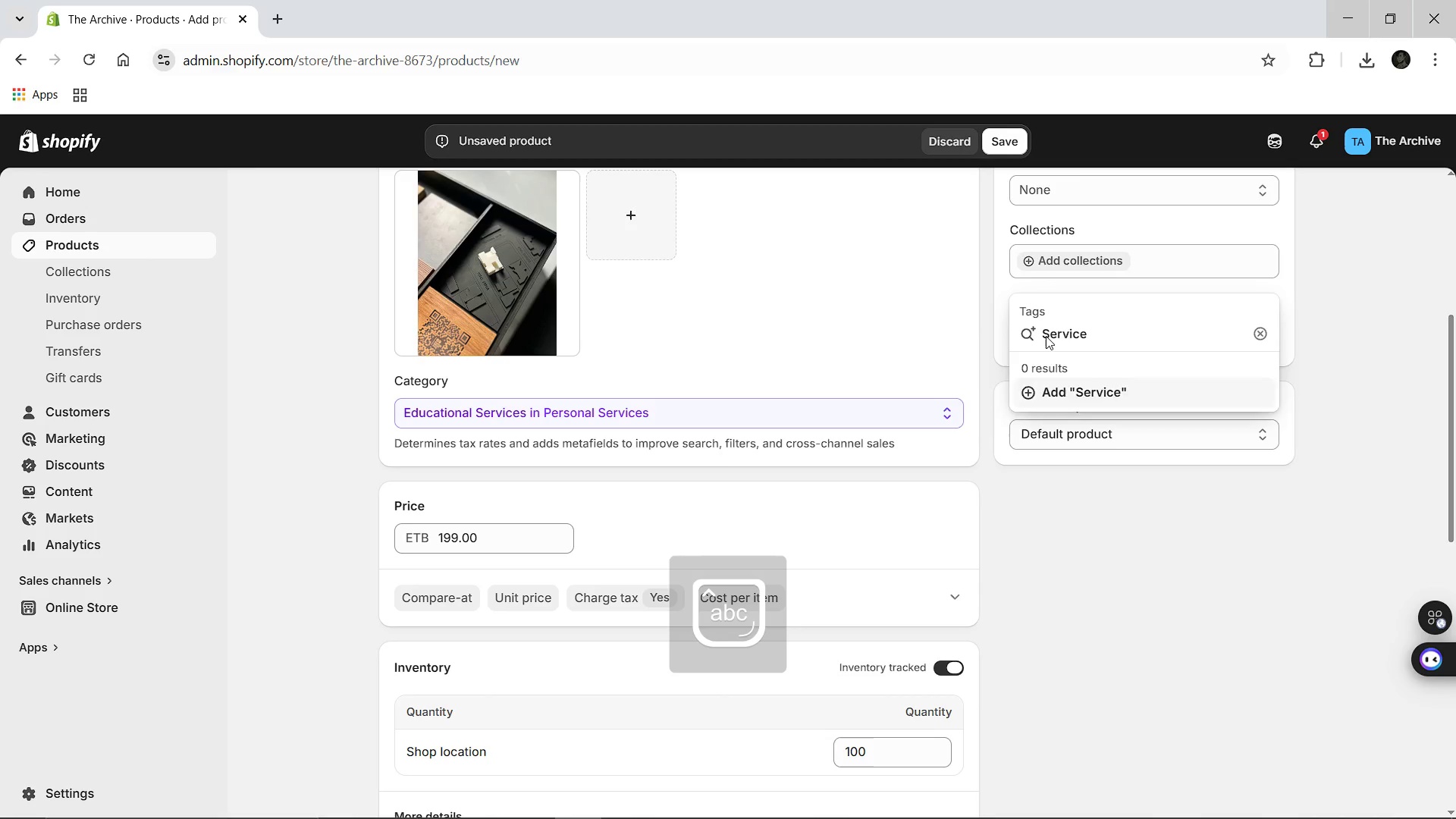 
key(Enter)
 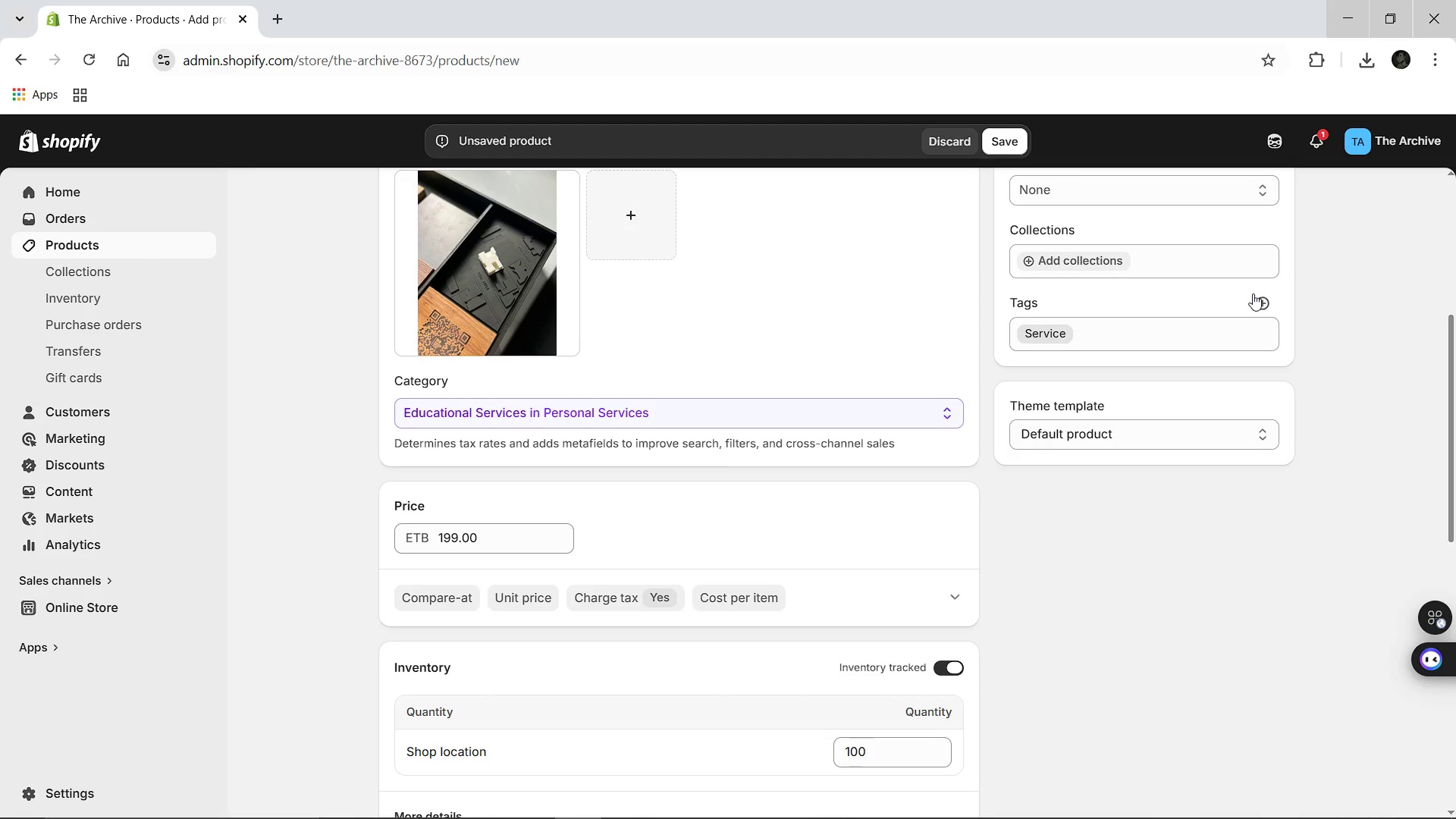 
left_click([1257, 296])
 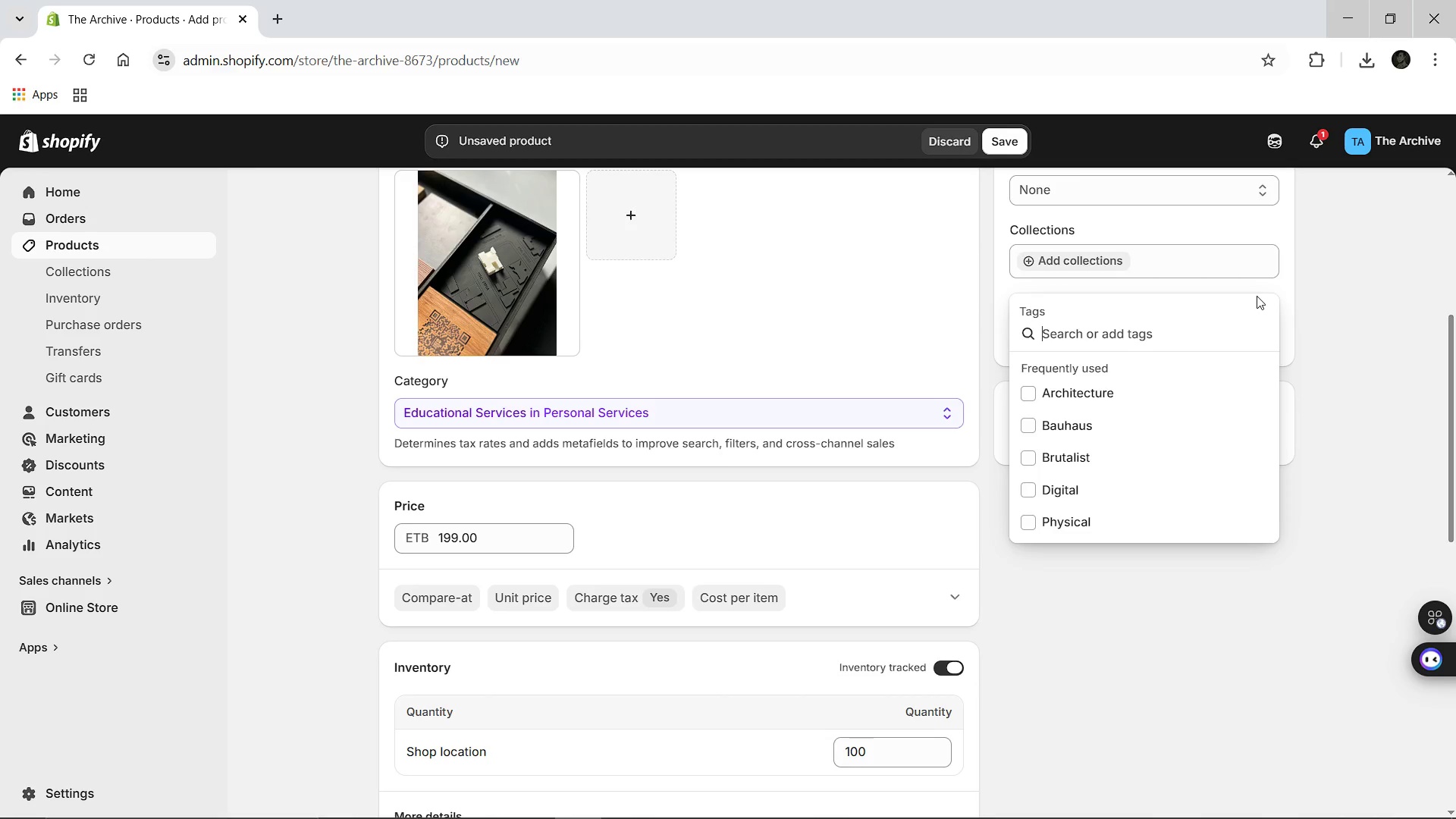 
key(Shift+A)
 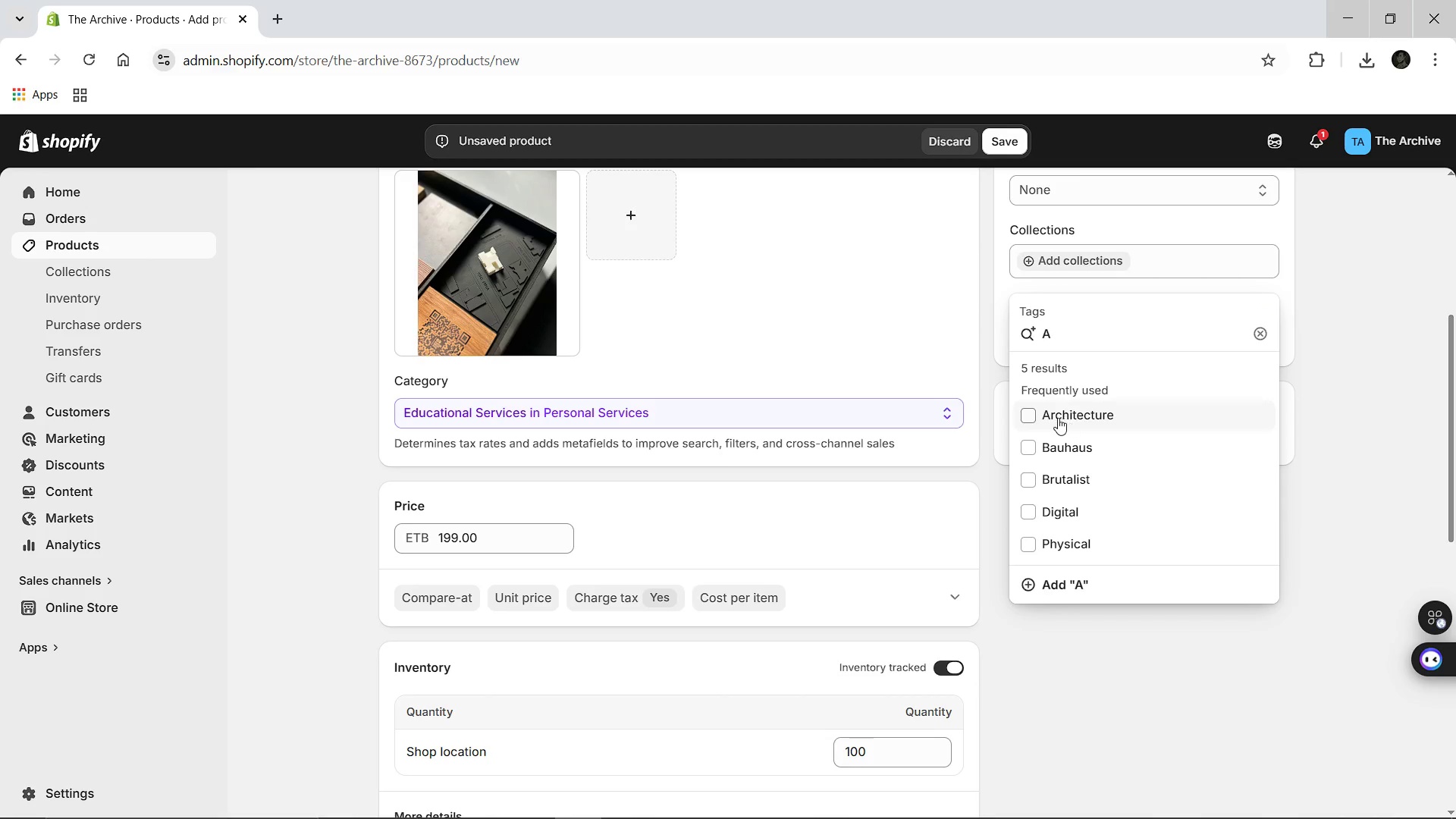 
left_click([1028, 419])
 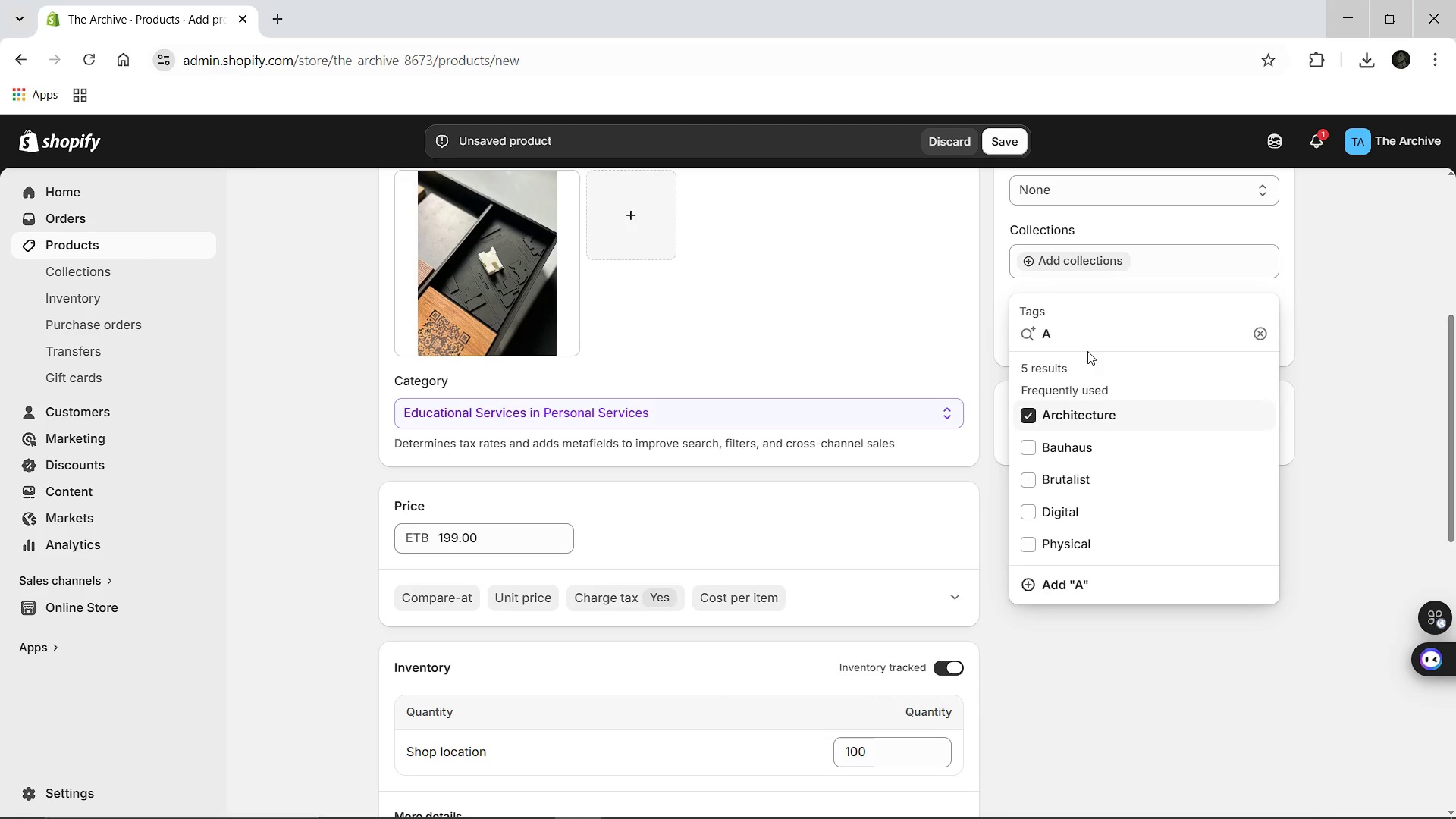 
left_click([1096, 334])
 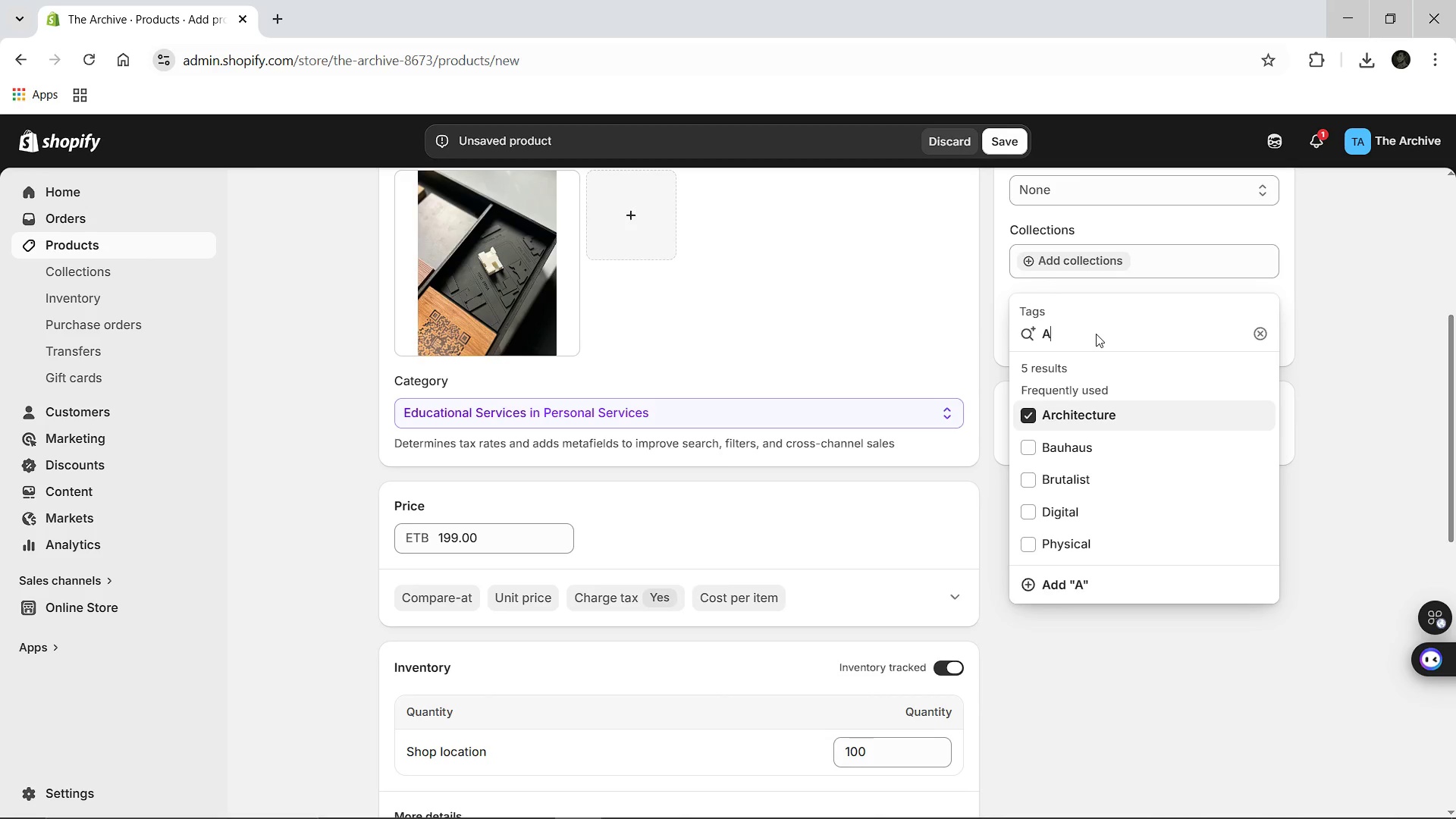 
key(Backspace)
type(Masterclass)
 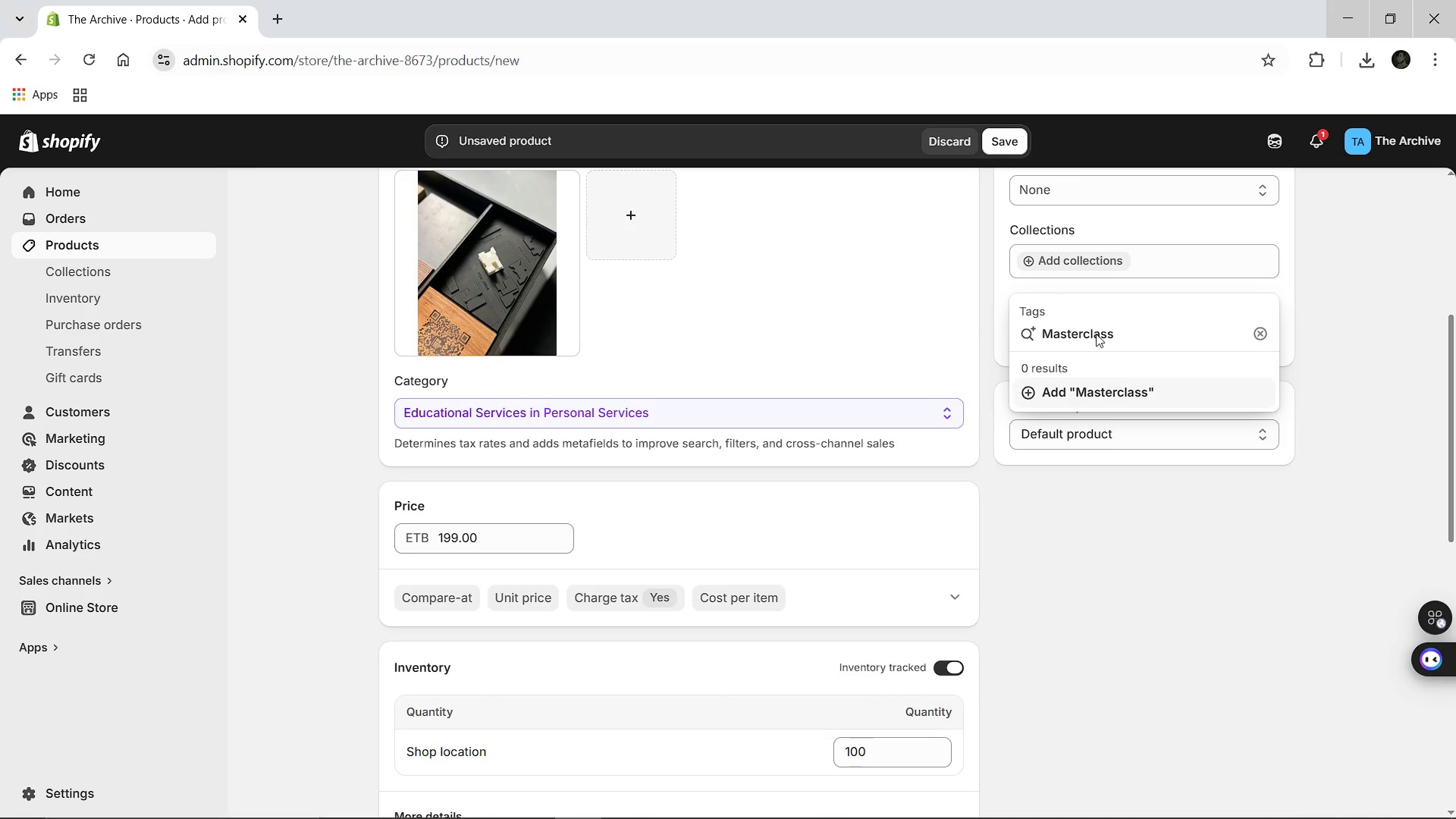 
key(Enter)
 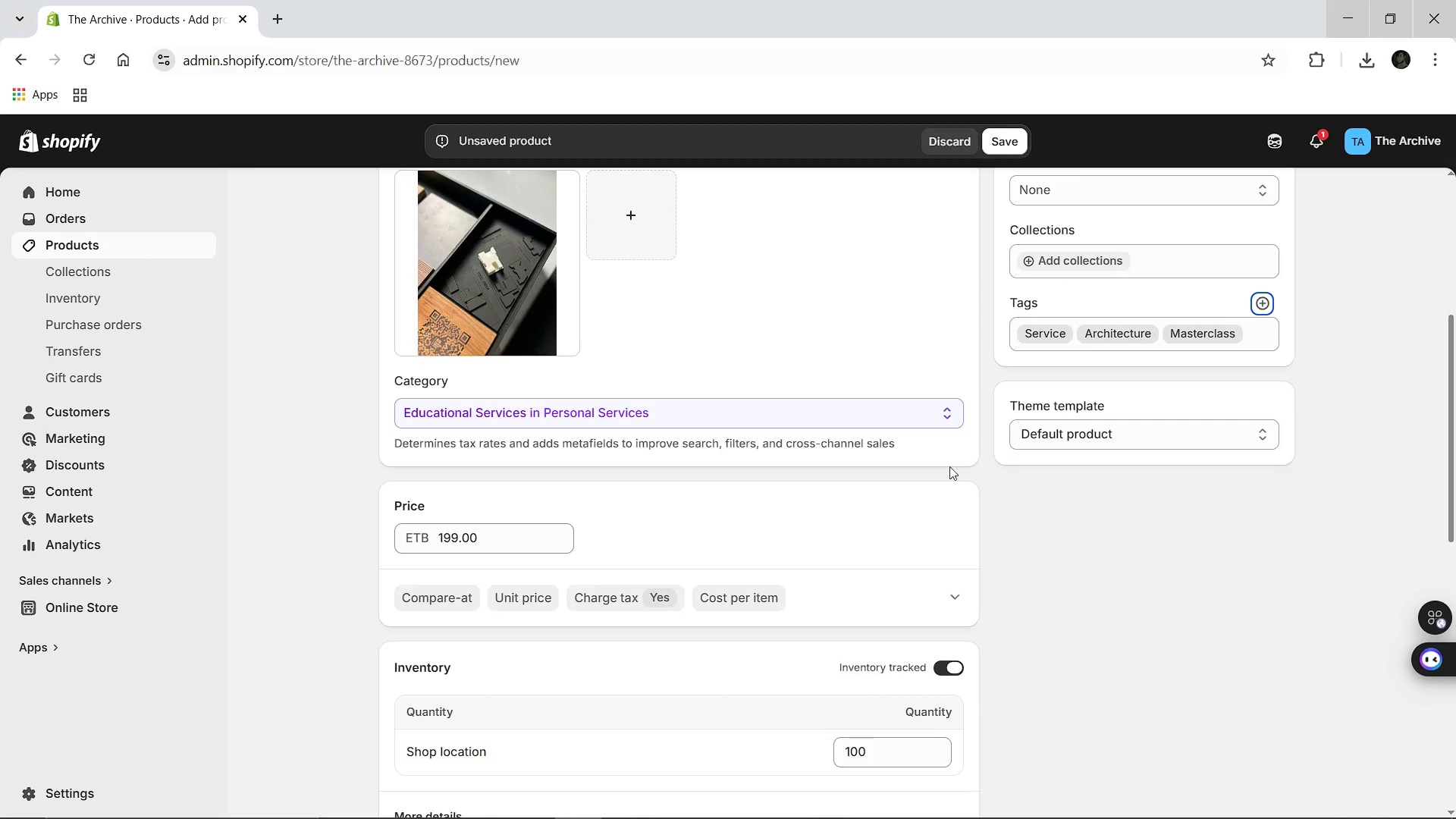 
mouse_move([881, 482])
 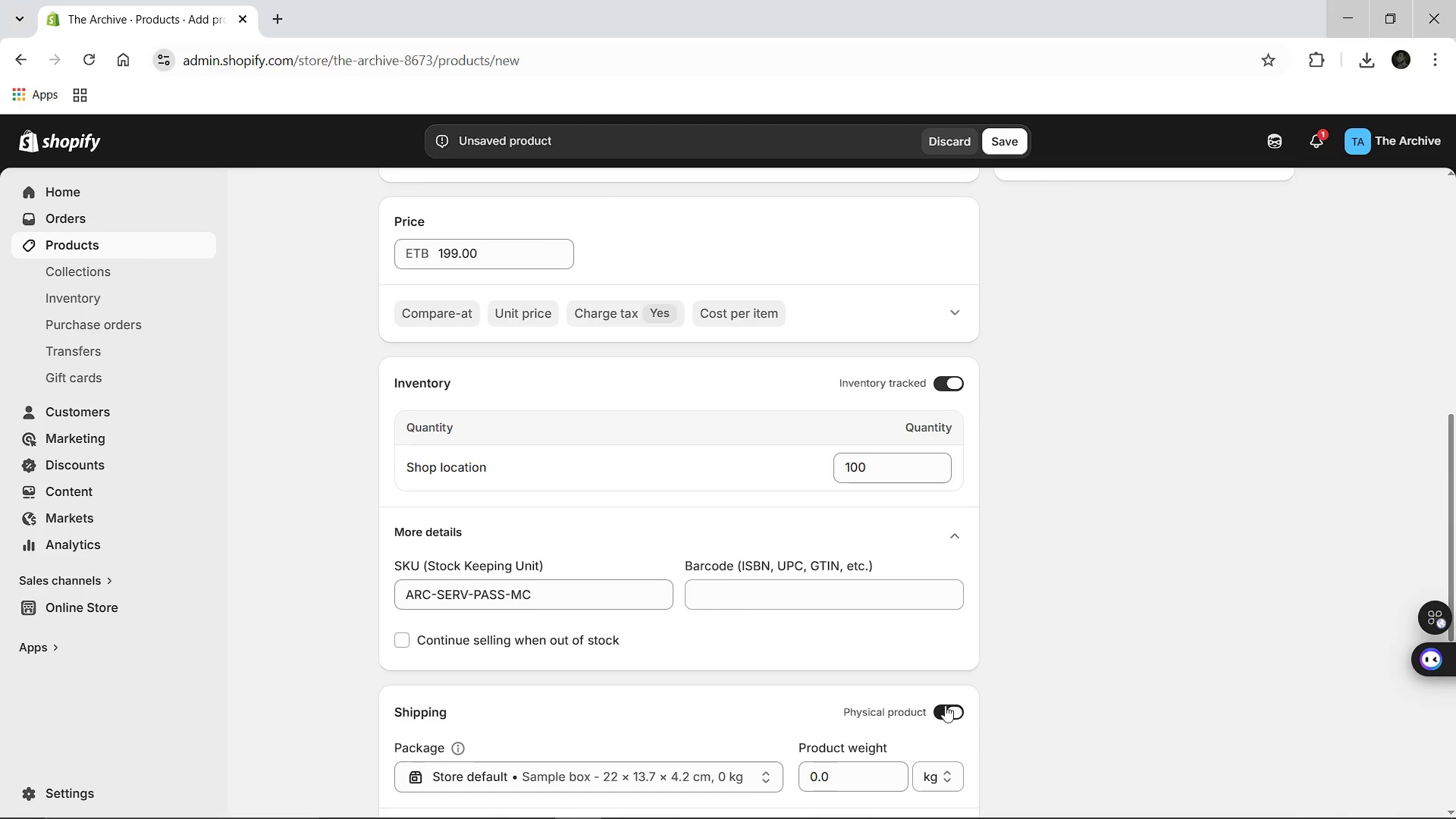 
left_click([946, 708])
 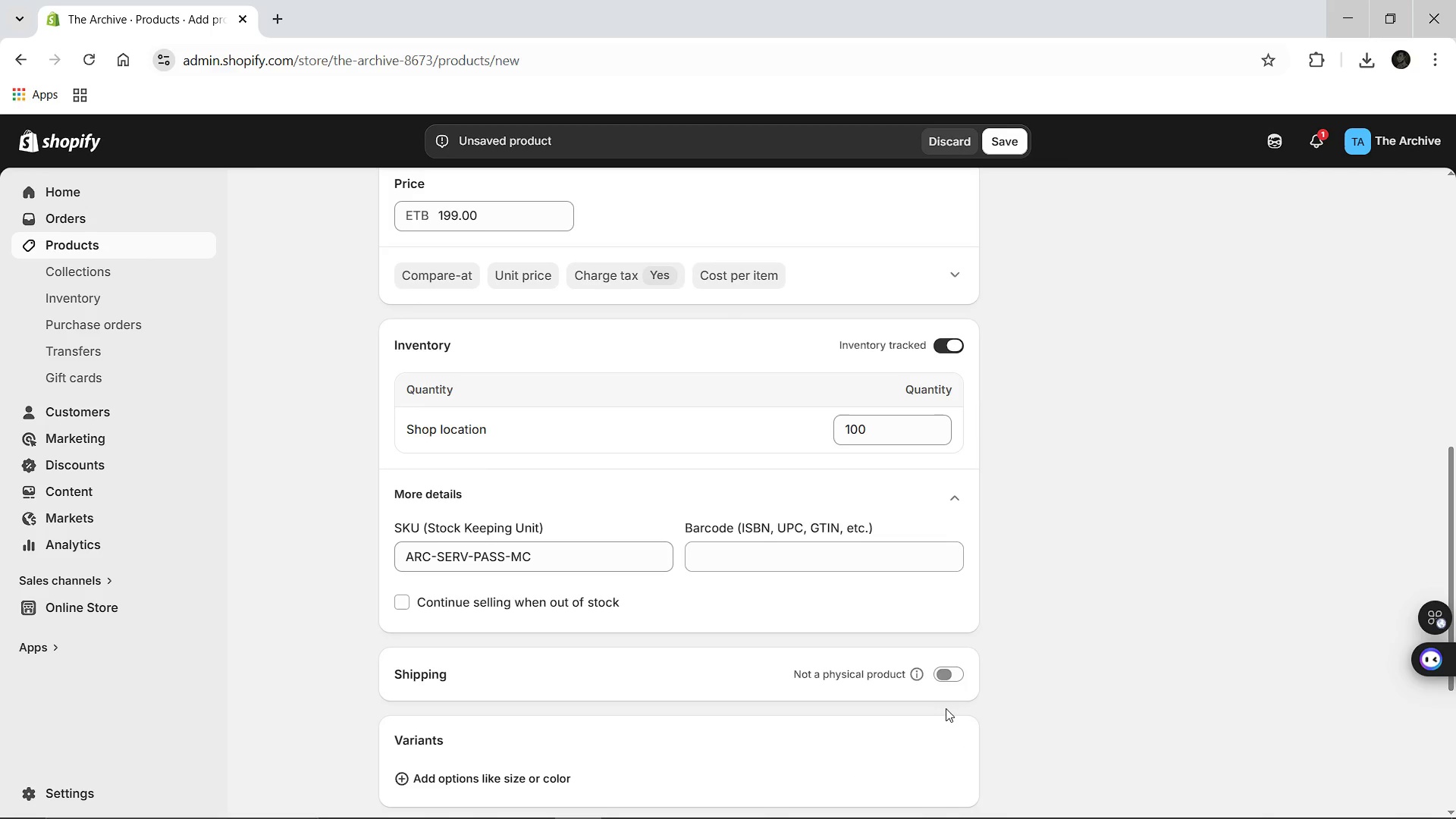 
wait(10.33)
 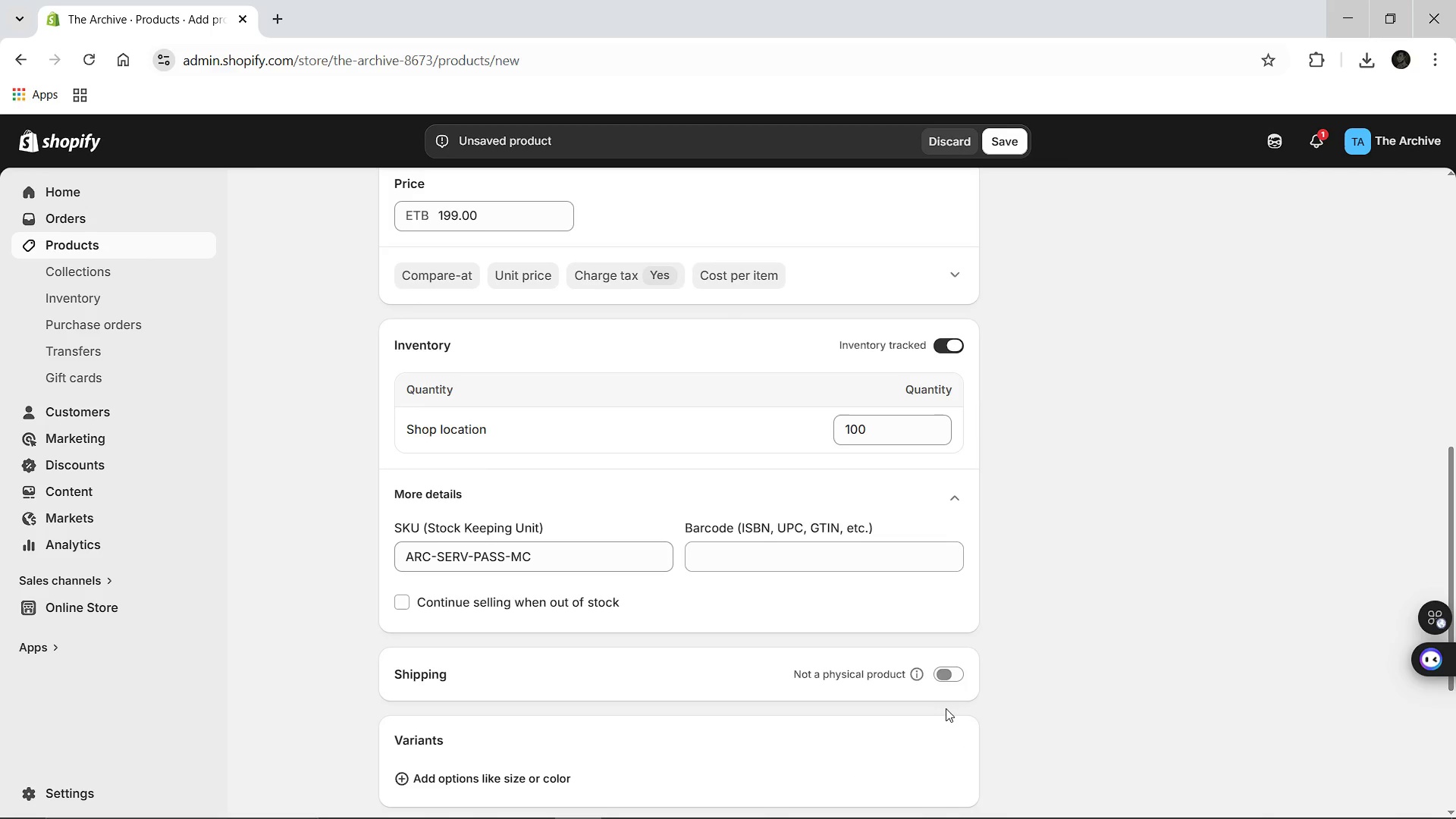 
left_click([481, 651])
 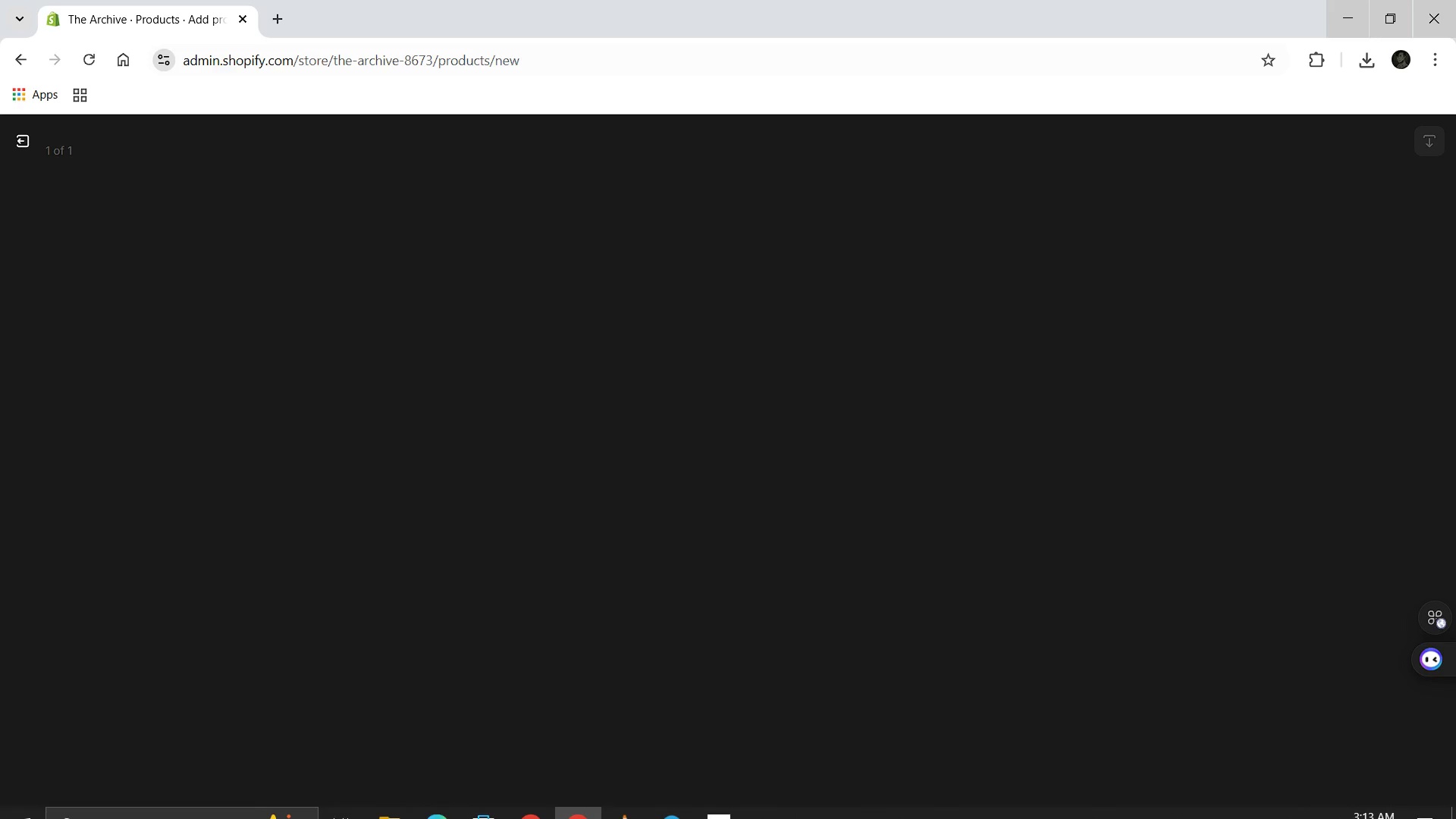 
left_click([715, 795])